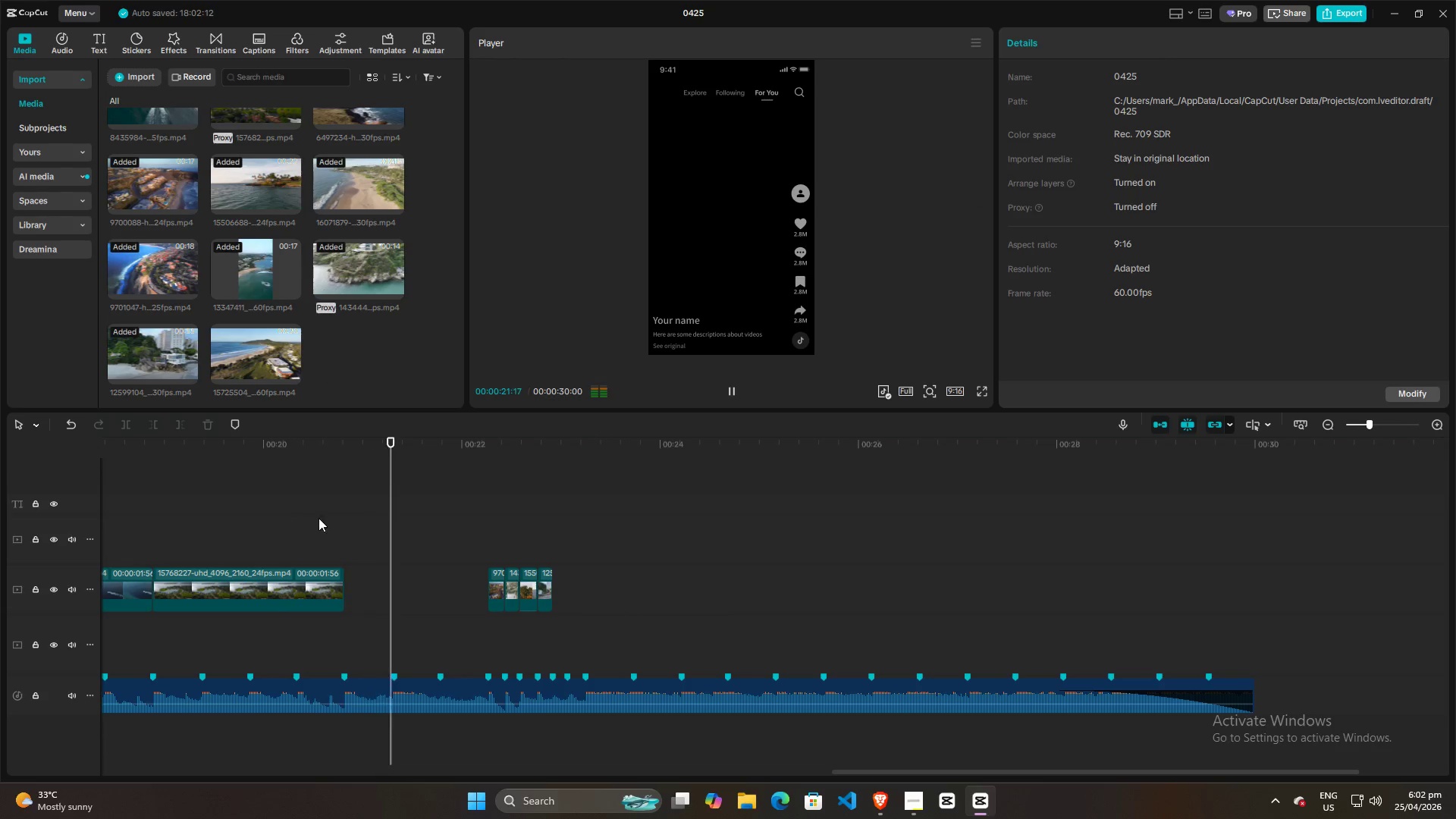 
key(Space)
 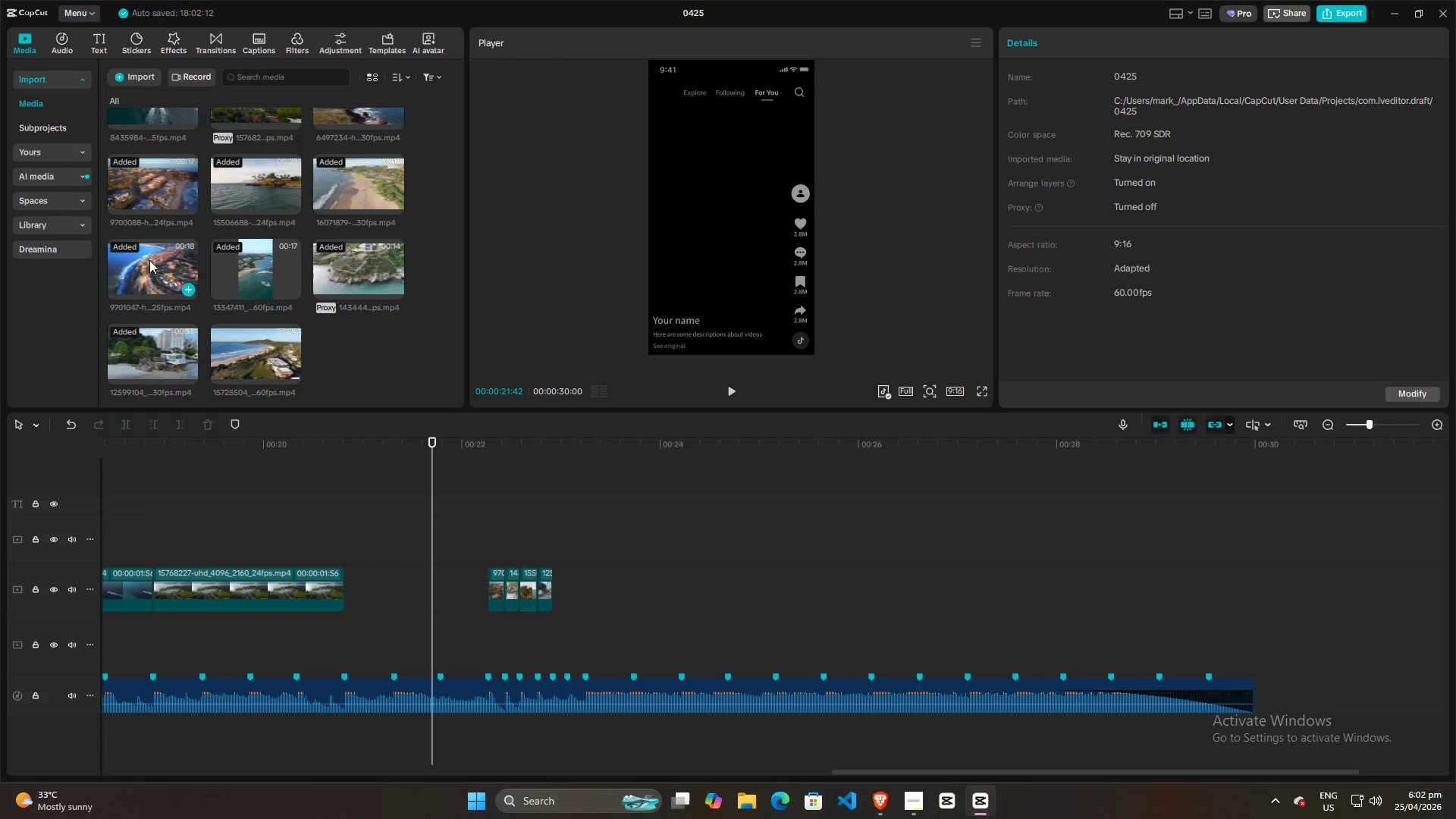 
scroll: coordinate [261, 328], scroll_direction: up, amount: 4.0
 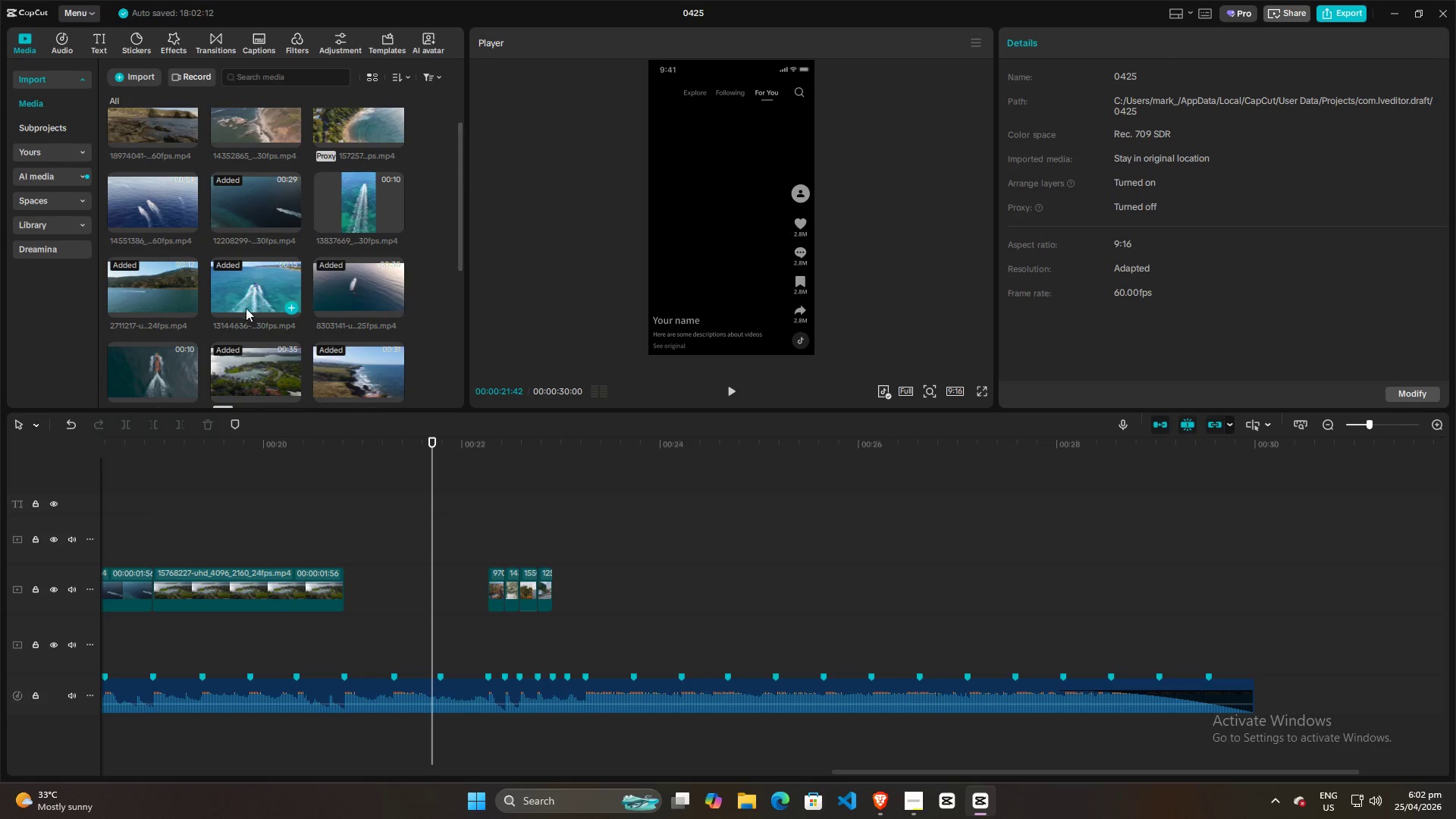 
left_click([251, 293])
 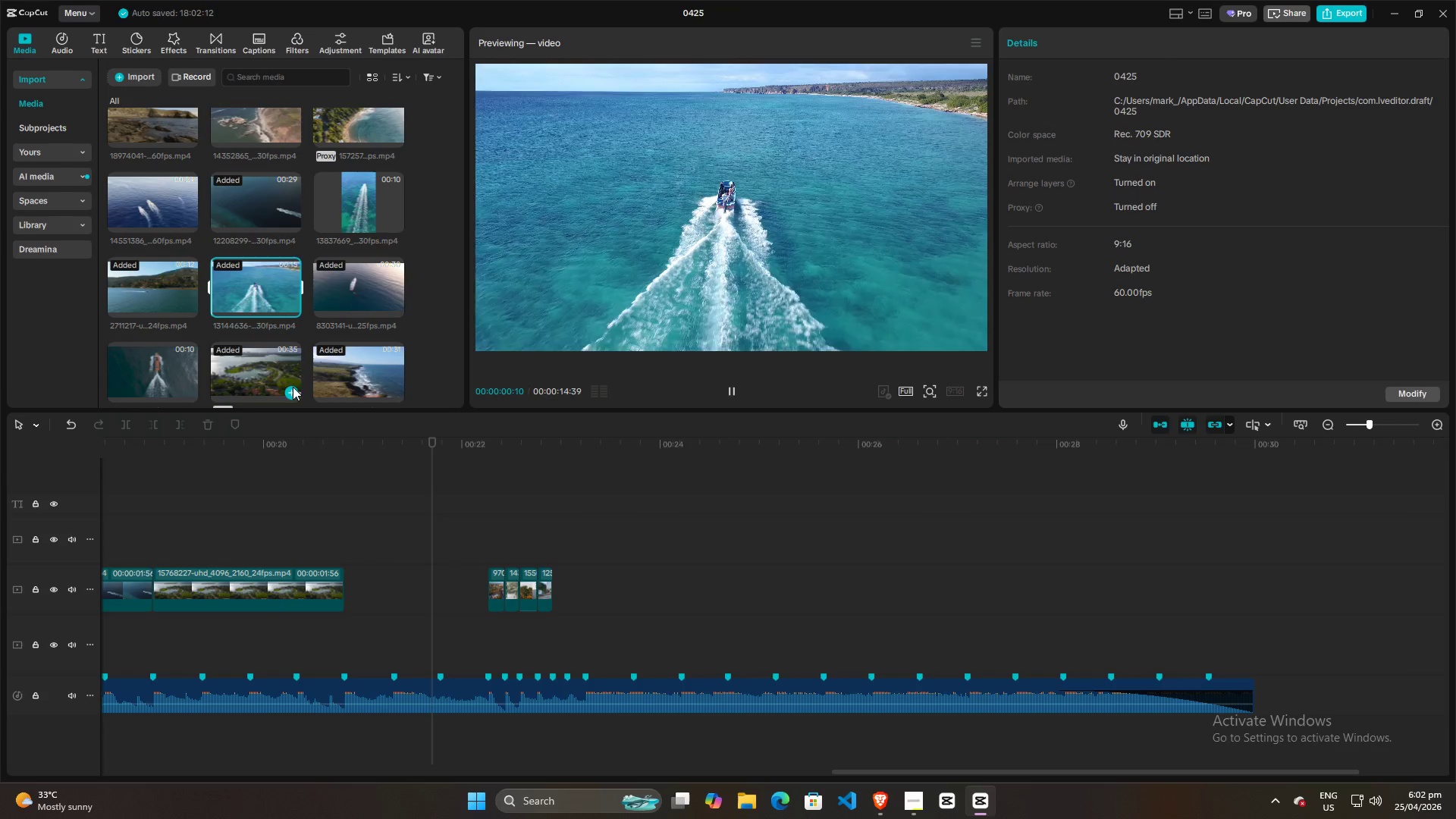 
hold_key(key=ControlLeft, duration=0.53)
scroll: coordinate [293, 452], scroll_direction: down, amount: 7.0
 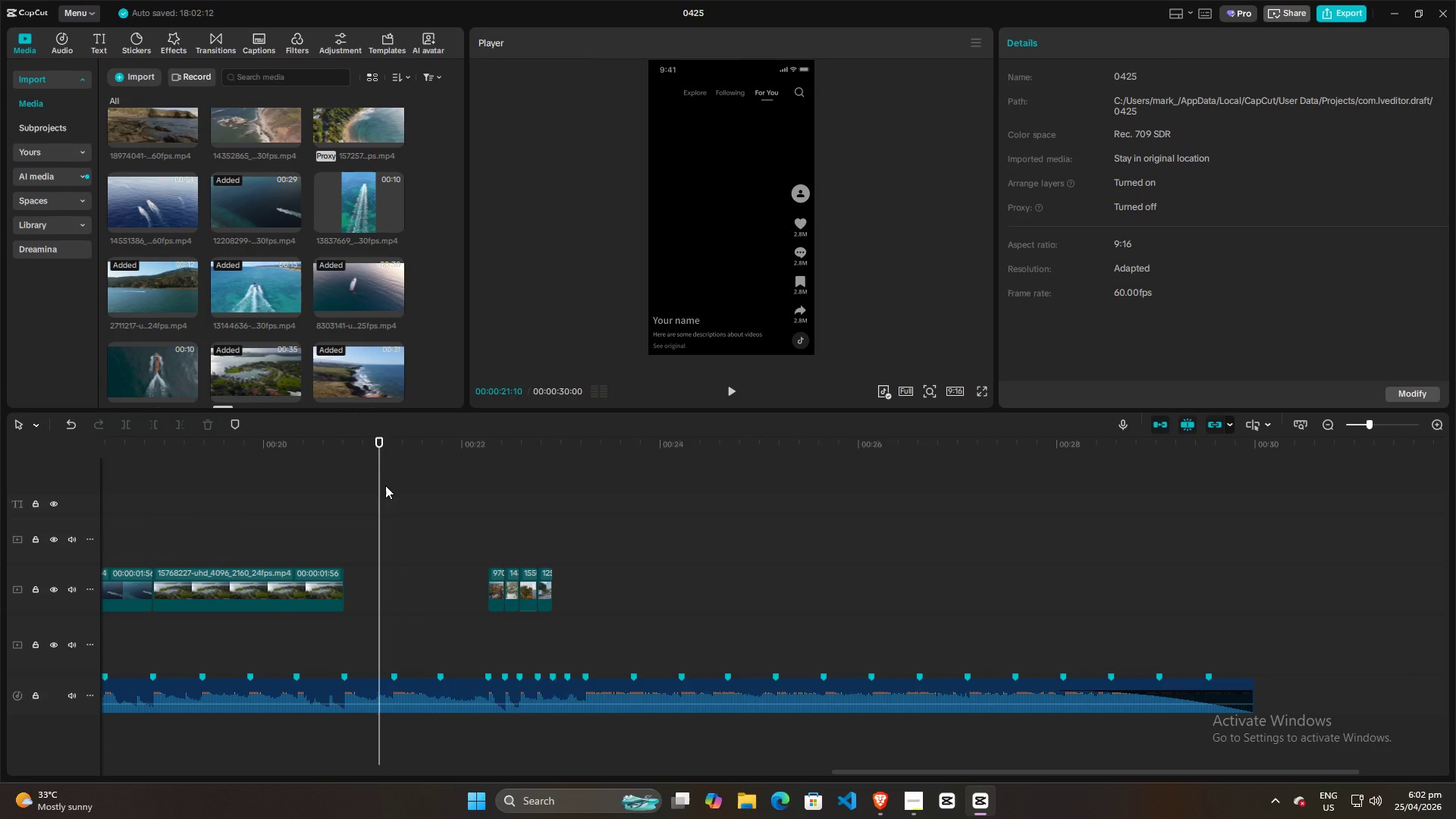 
left_click_drag(start_coordinate=[378, 483], to_coordinate=[1313, 514])
 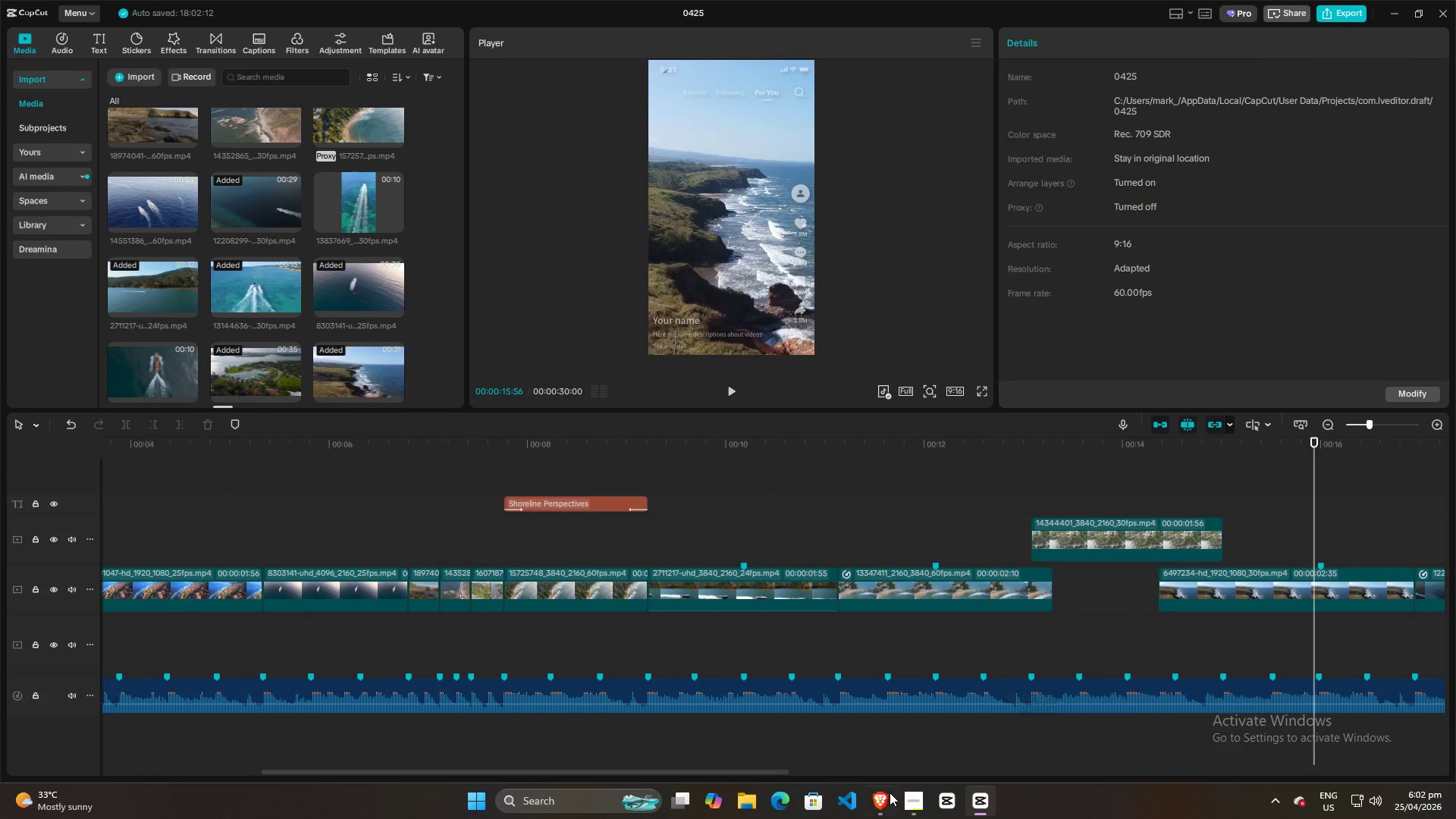 
left_click([889, 796])
 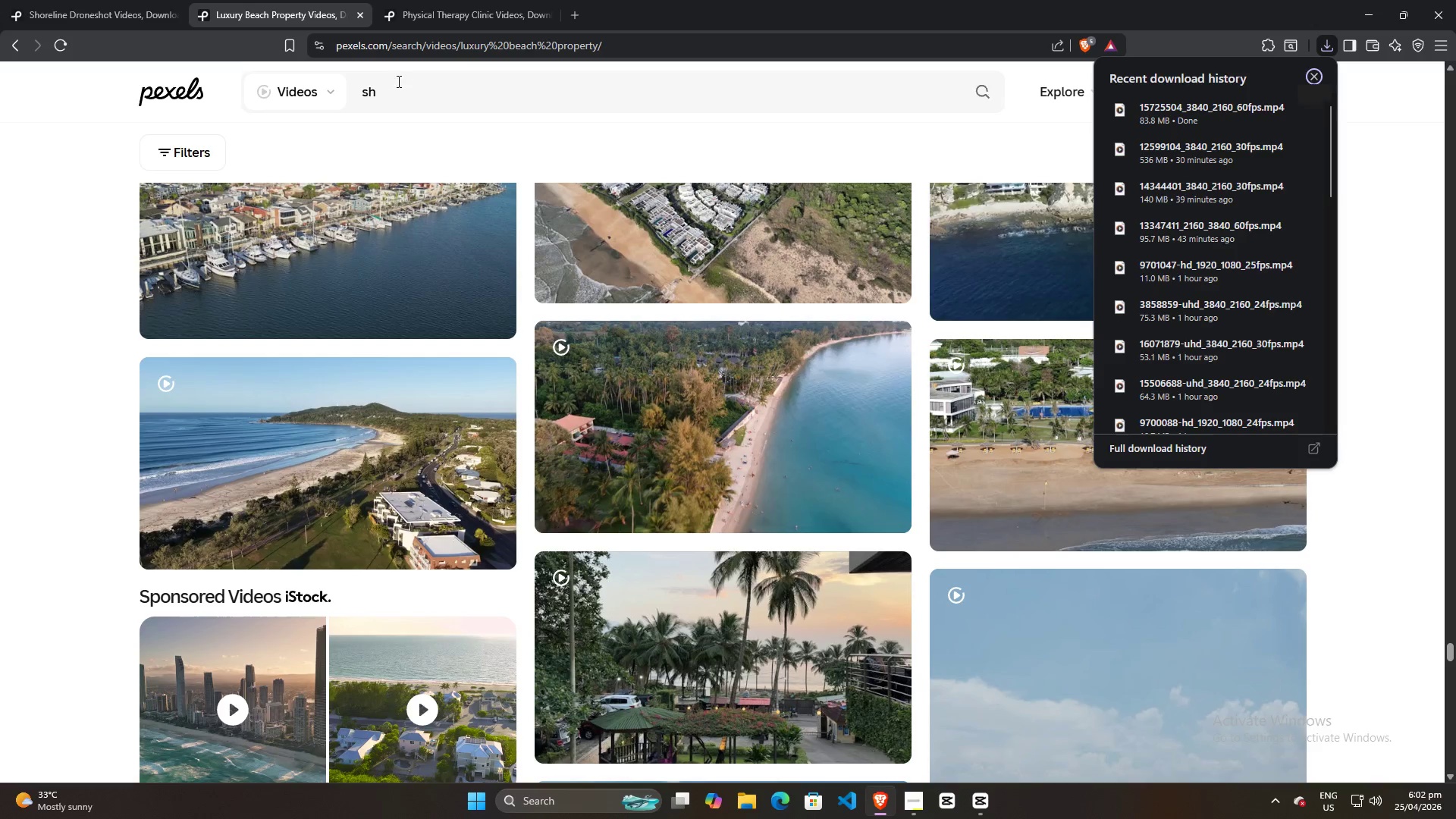 
left_click_drag(start_coordinate=[391, 90], to_coordinate=[193, 90])
 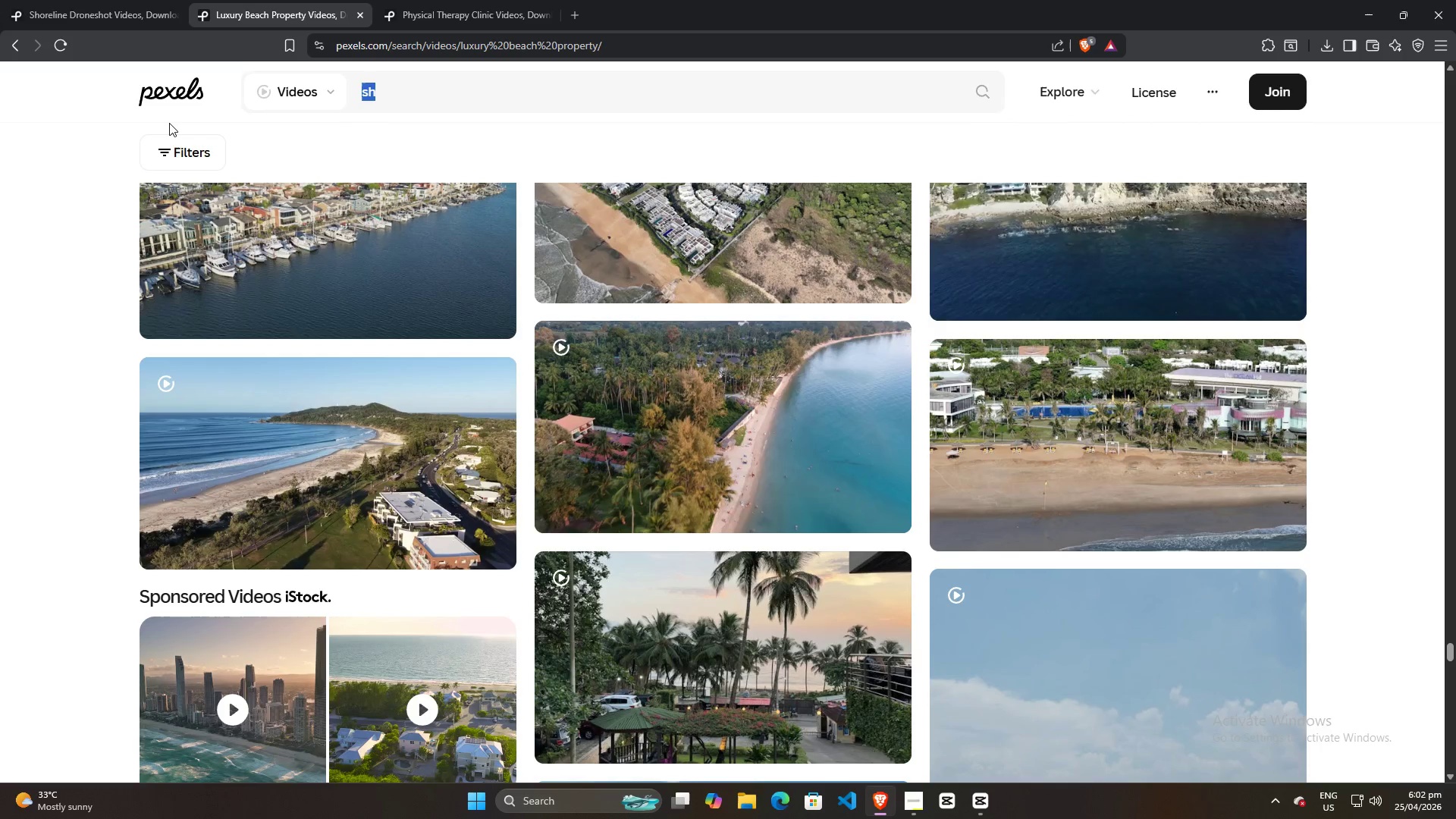 
type(ya)
 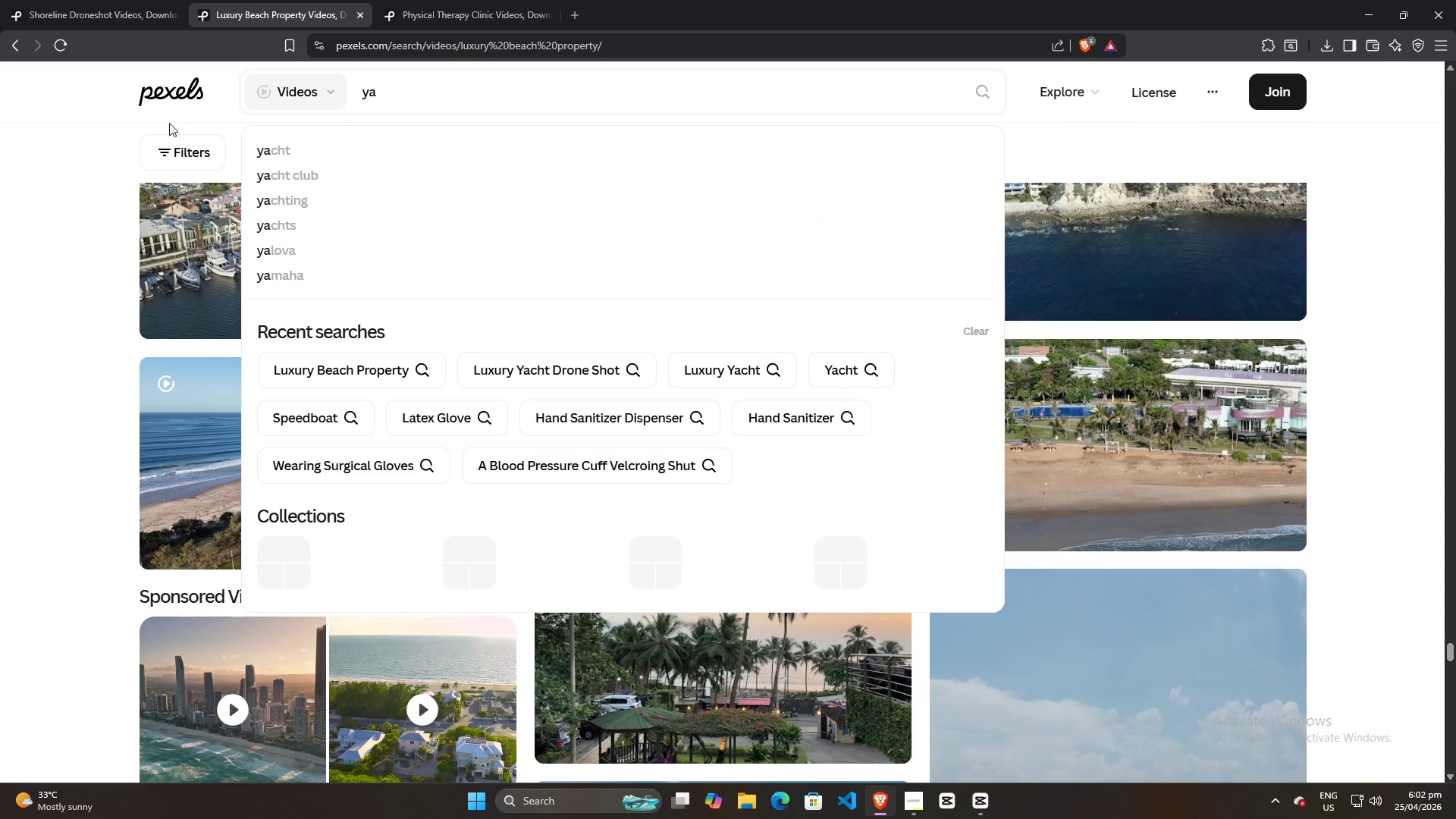 
key(ArrowDown)
 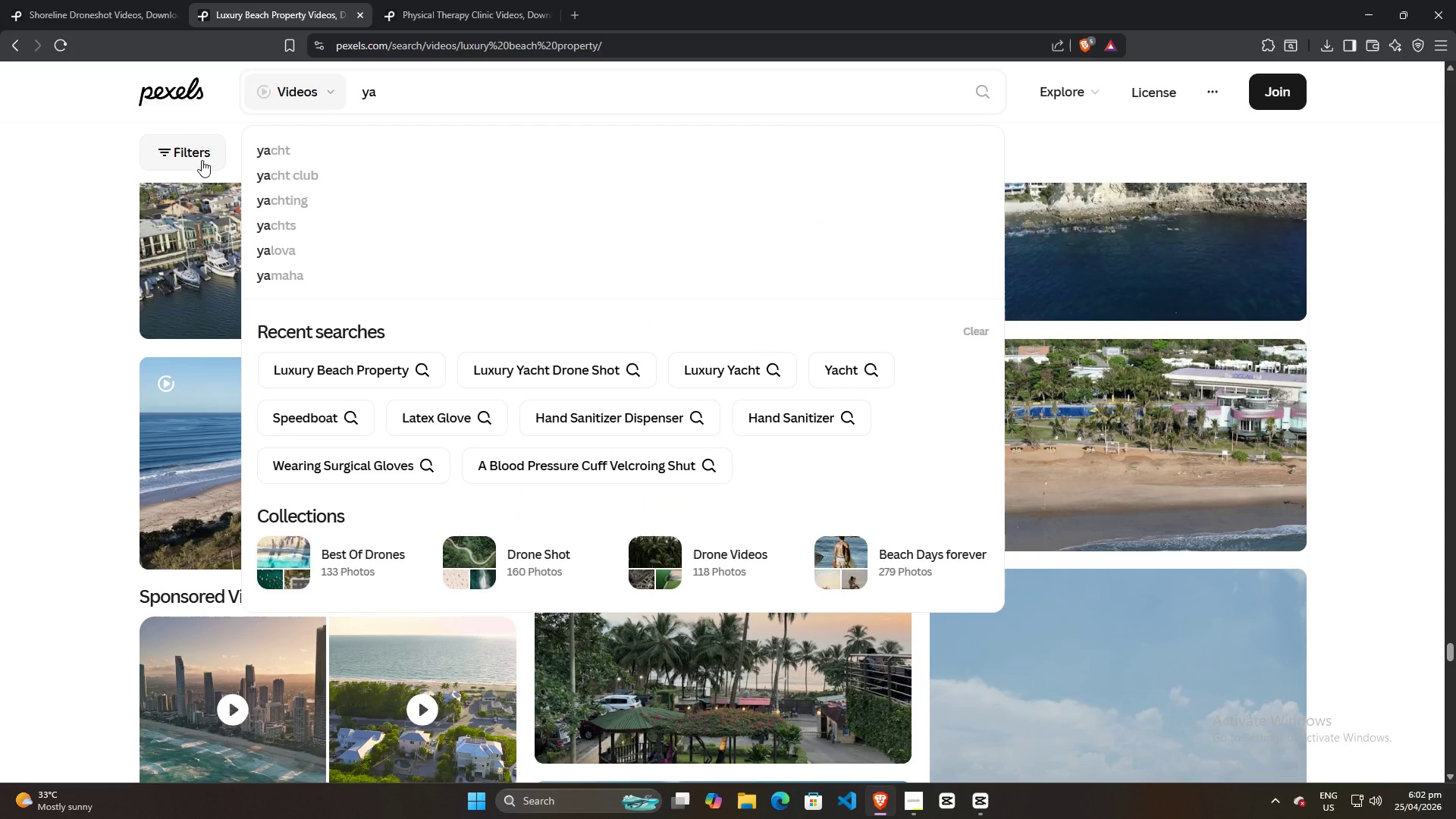 
left_click([258, 154])
 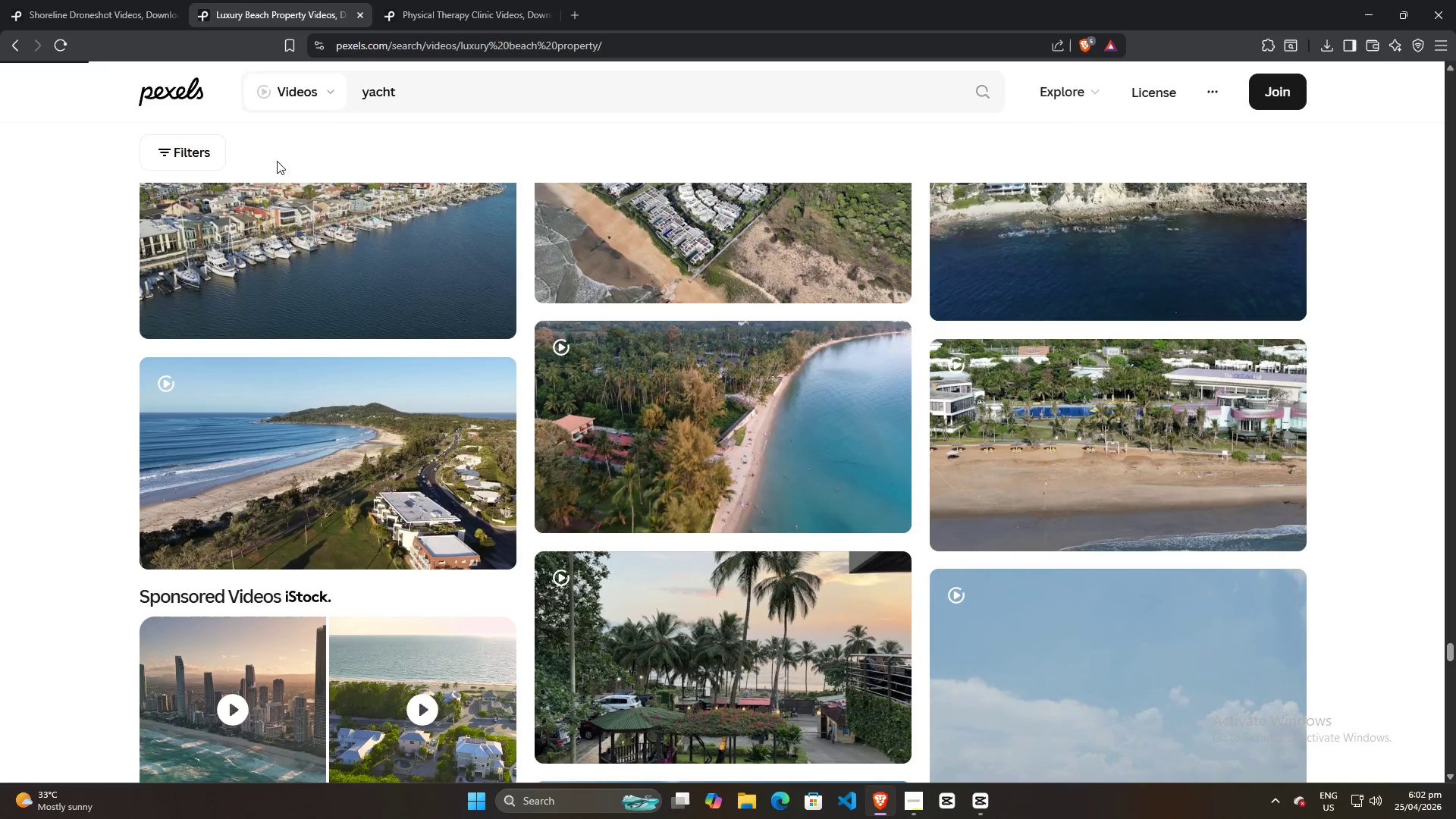 
mouse_move([336, 185])
 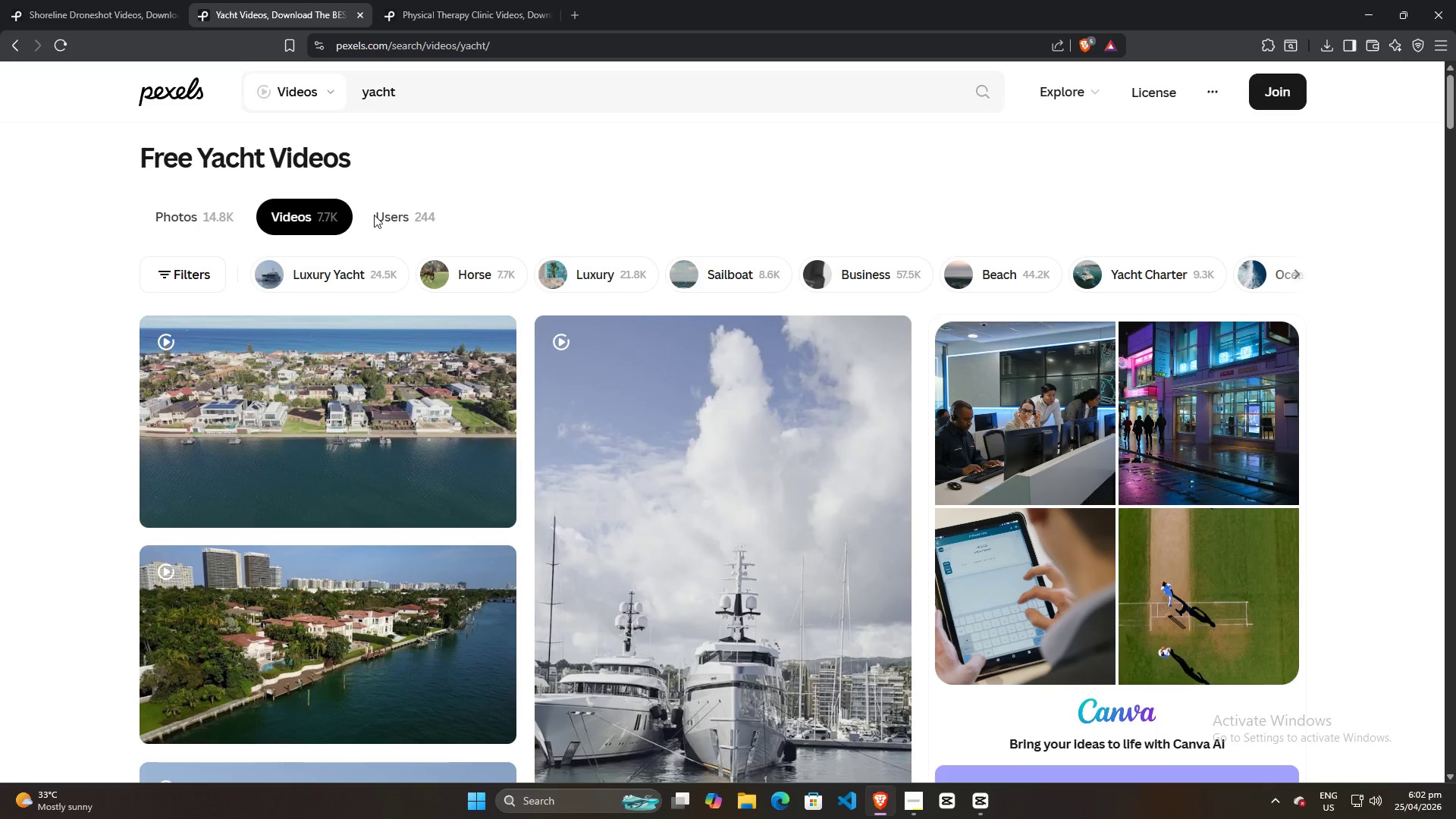 
scroll: coordinate [720, 418], scroll_direction: down, amount: 24.0
 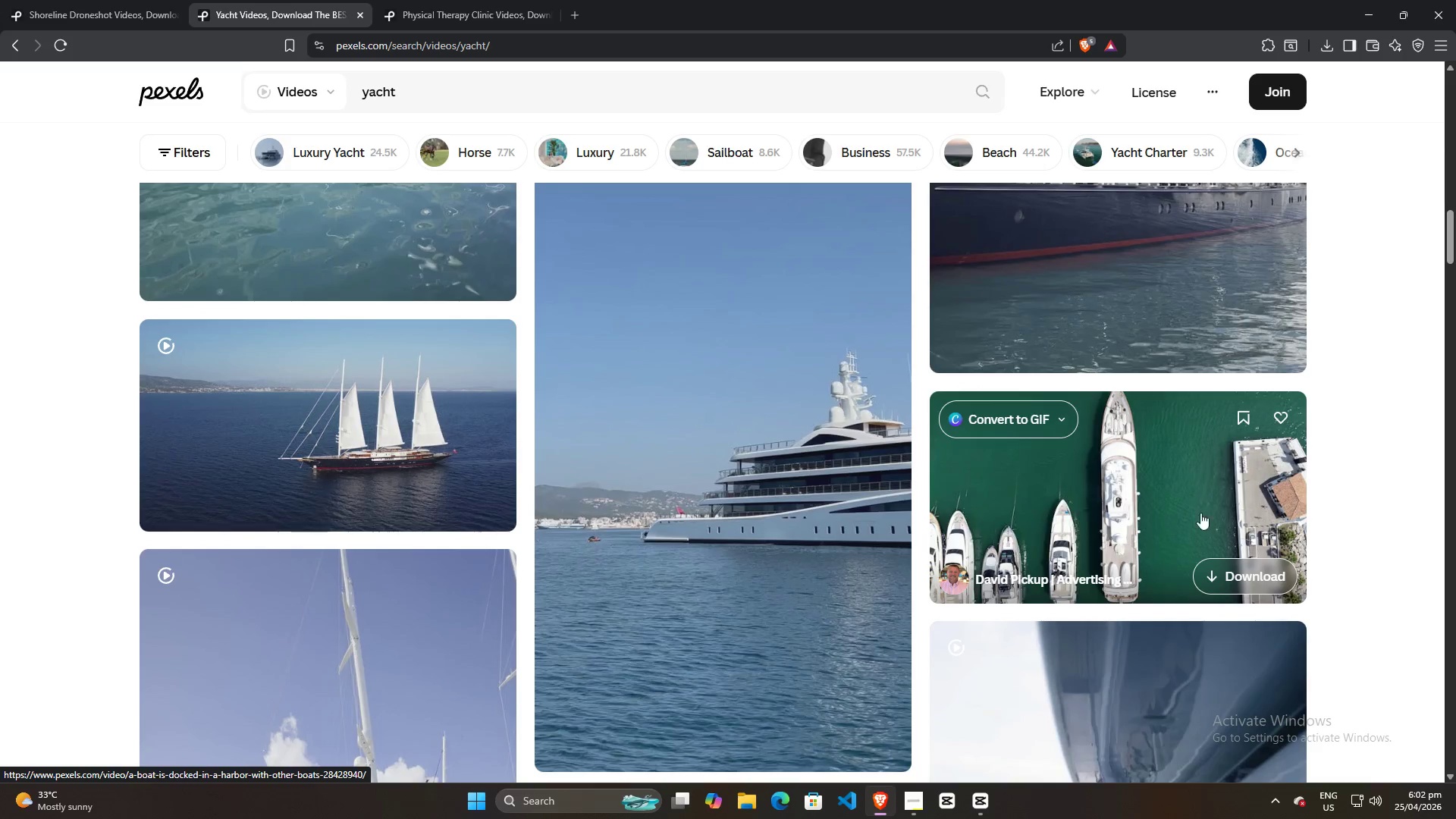 
left_click([1237, 571])
 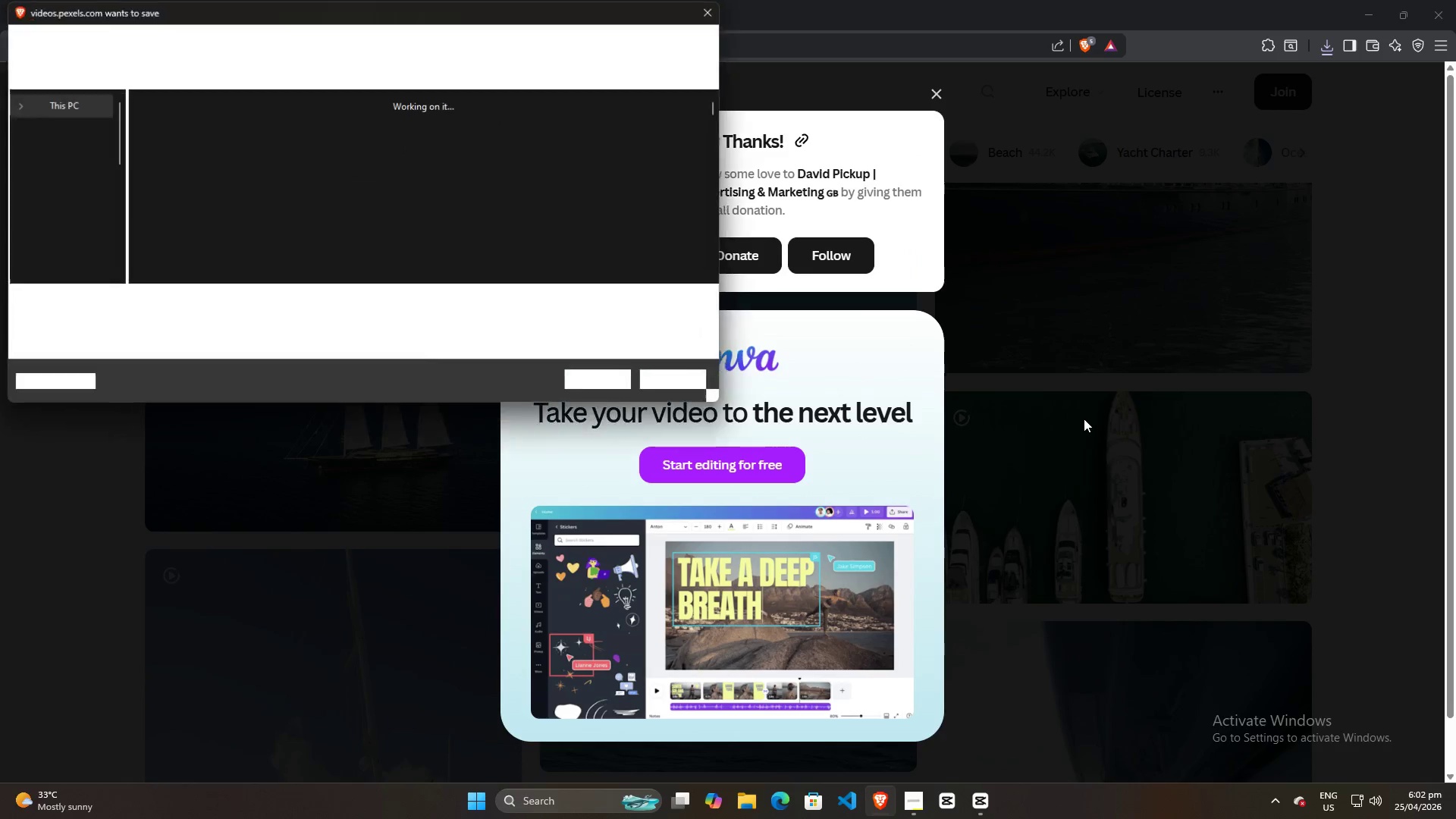 
left_click([590, 383])
 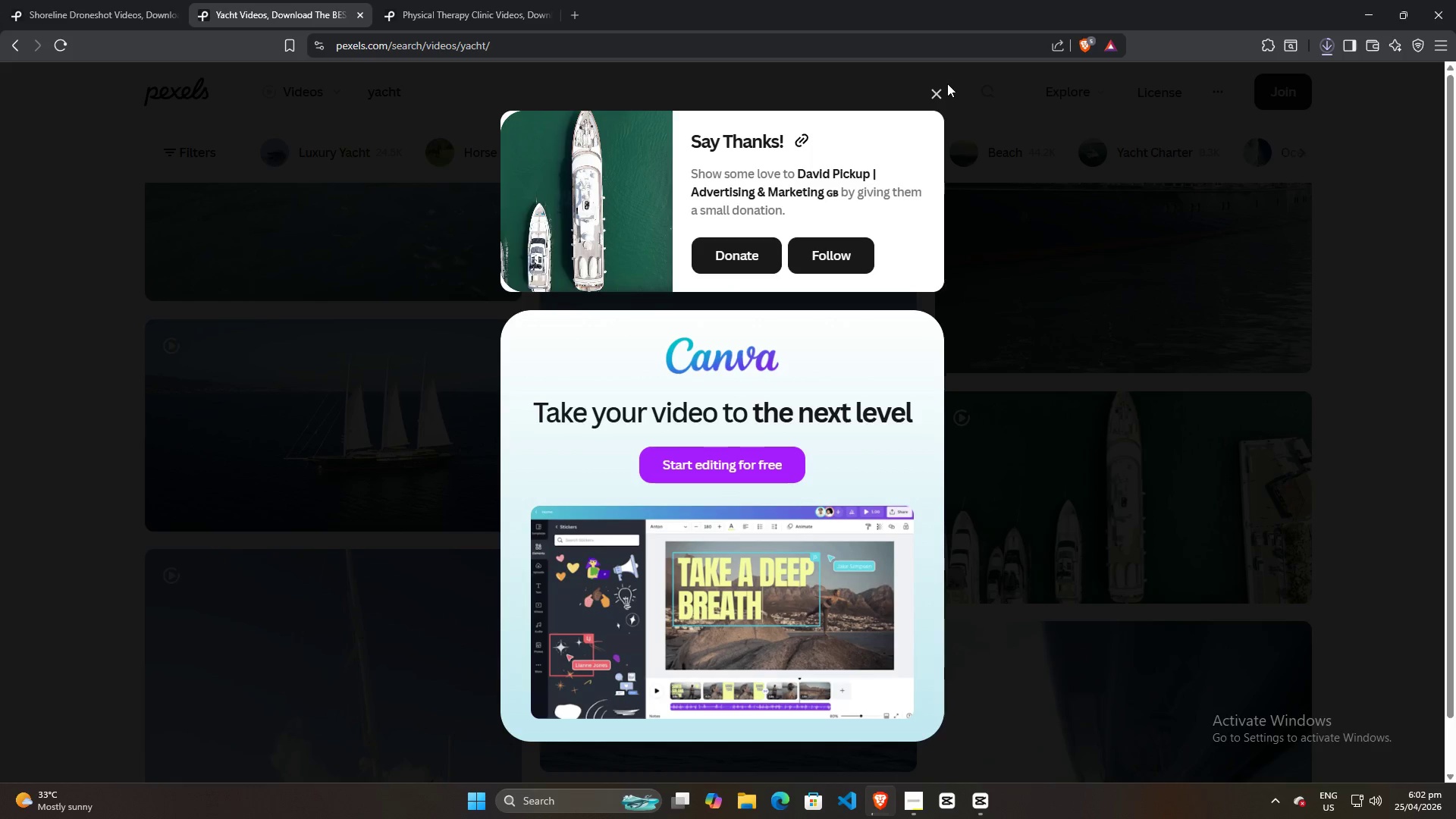 
left_click([940, 89])
 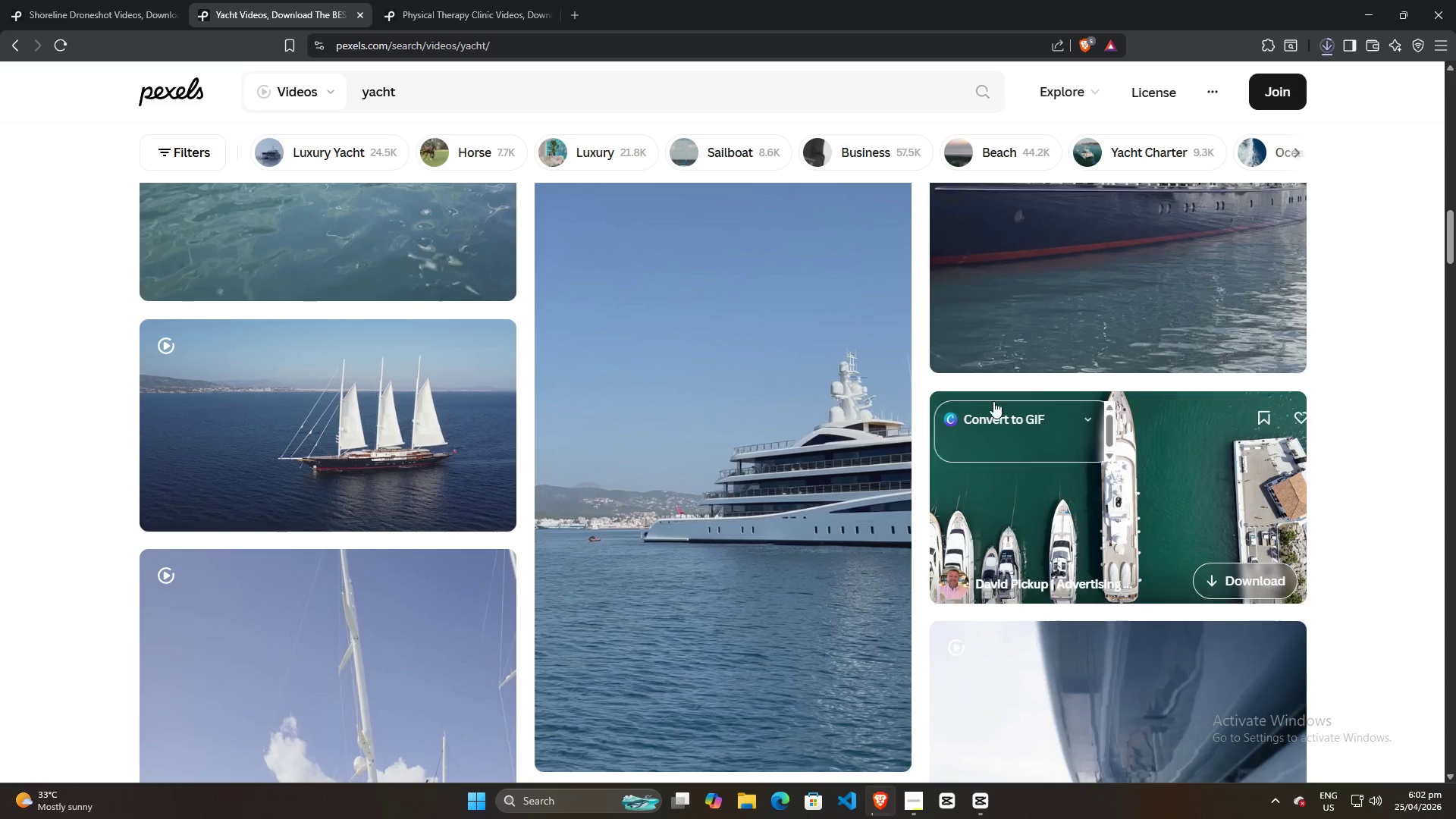 
scroll: coordinate [969, 431], scroll_direction: down, amount: 17.0
 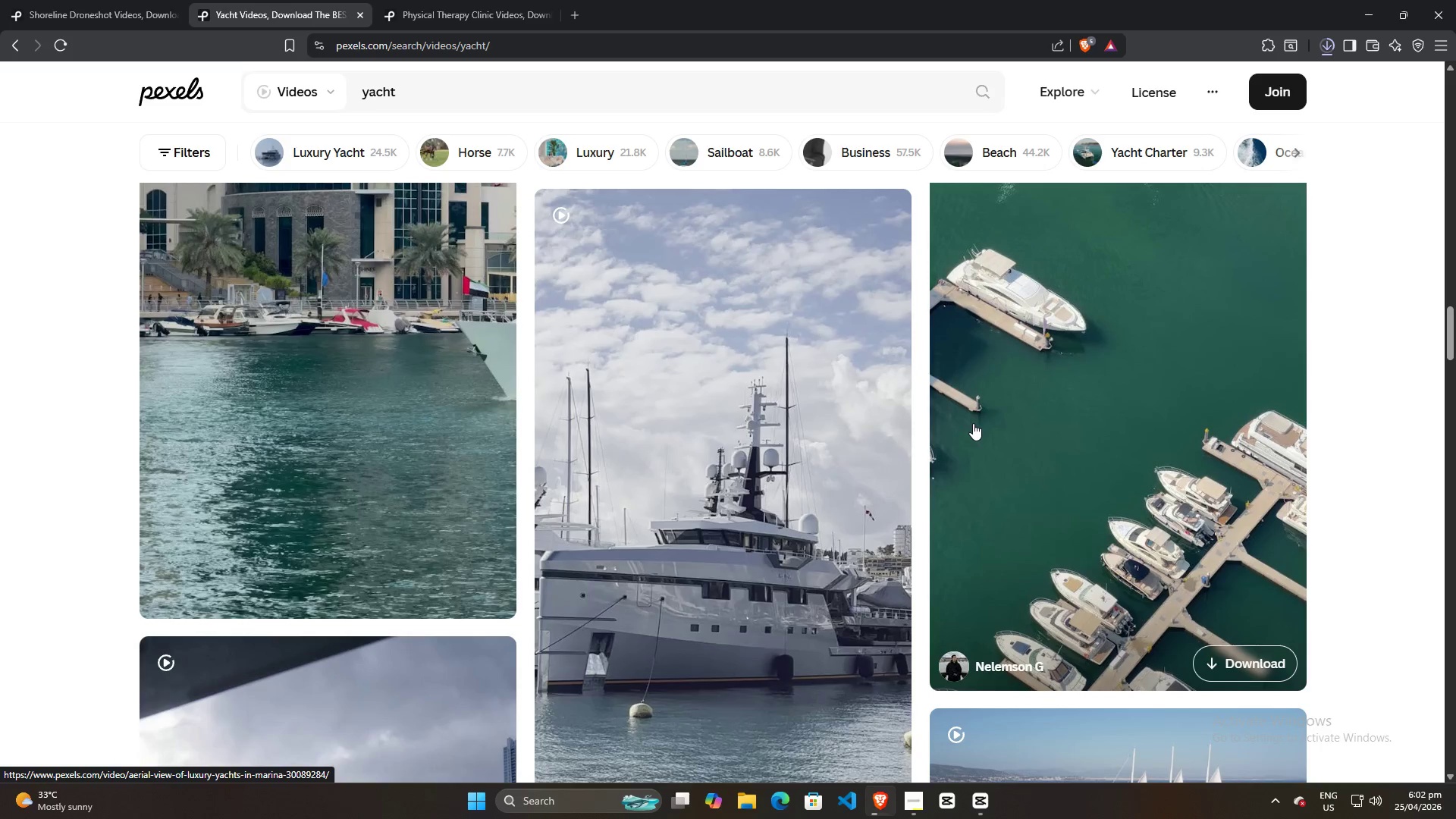 
scroll: coordinate [973, 424], scroll_direction: none, amount: 0.0
 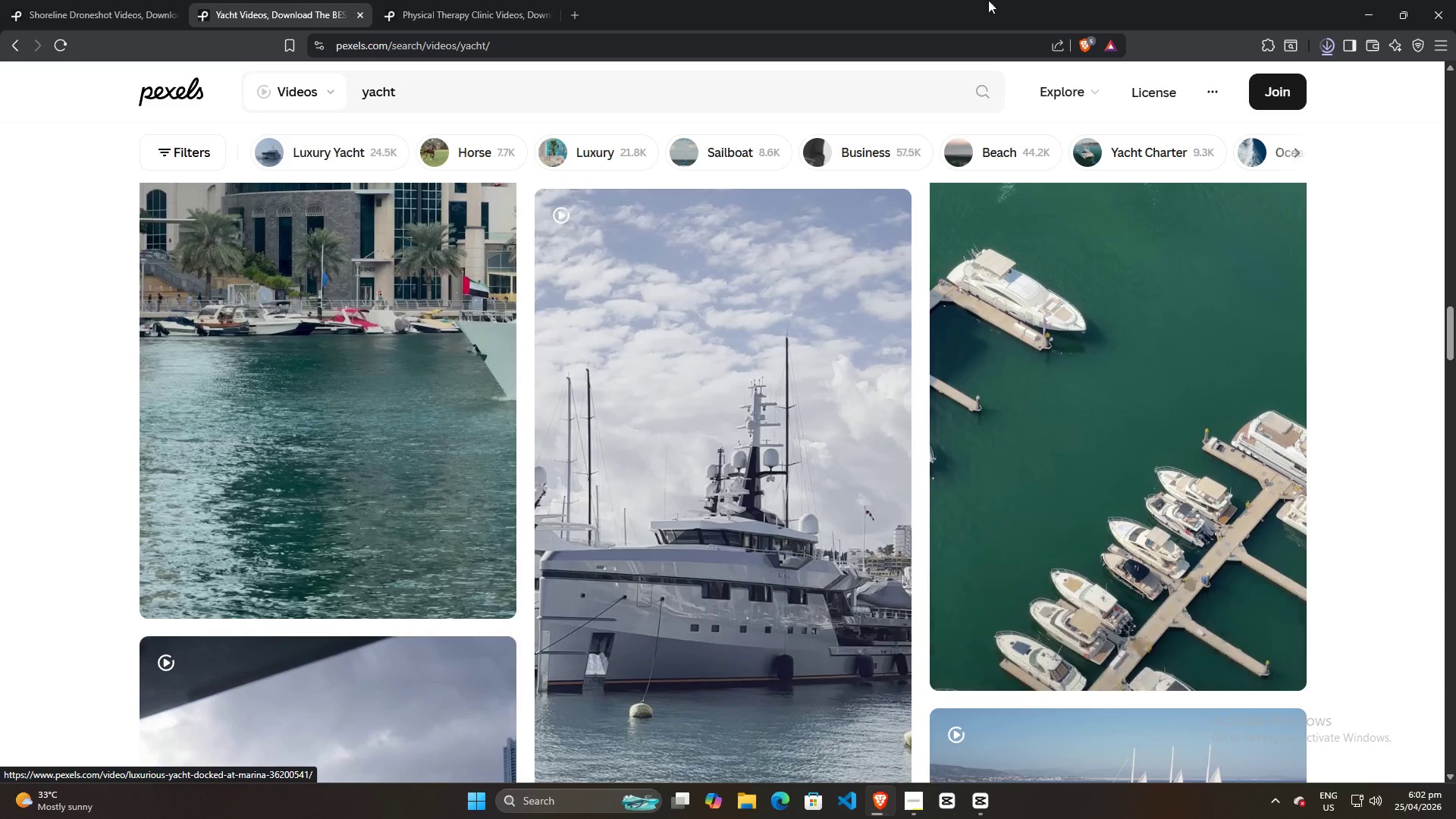 
left_click([1320, 47])
 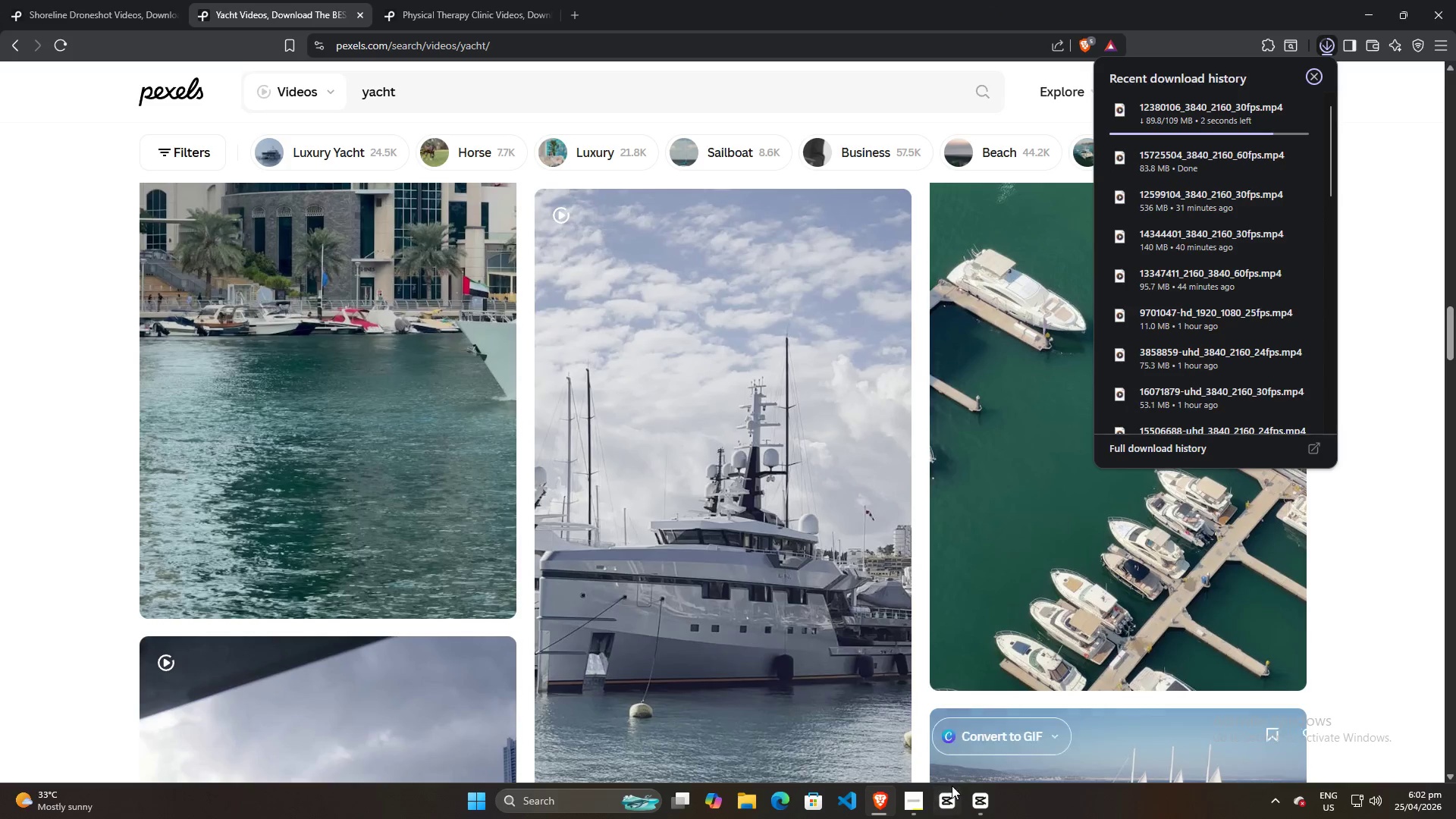 
left_click([976, 799])
 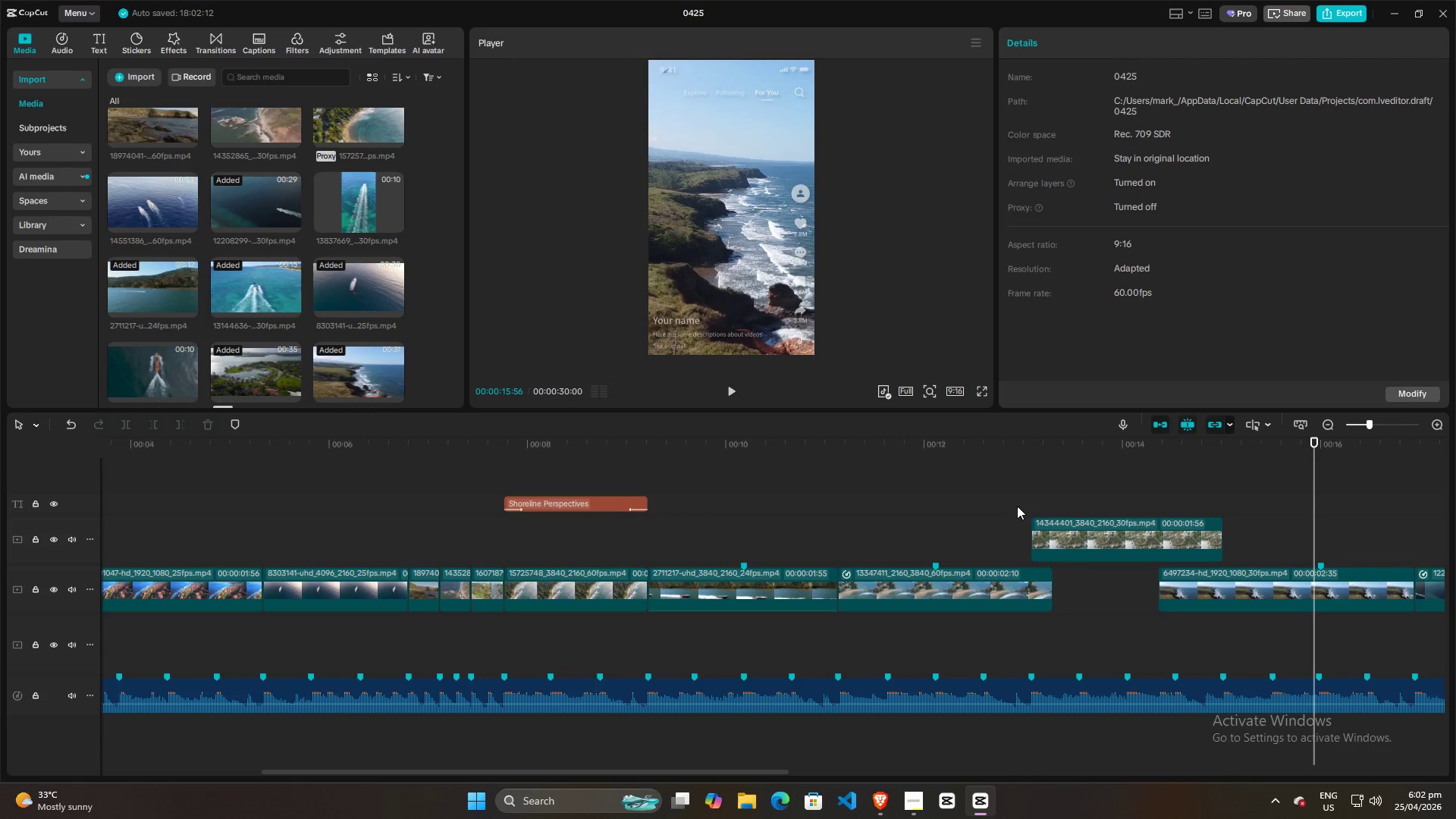 
hold_key(key=ControlLeft, duration=1.47)
scroll: coordinate [1047, 510], scroll_direction: down, amount: 18.0
 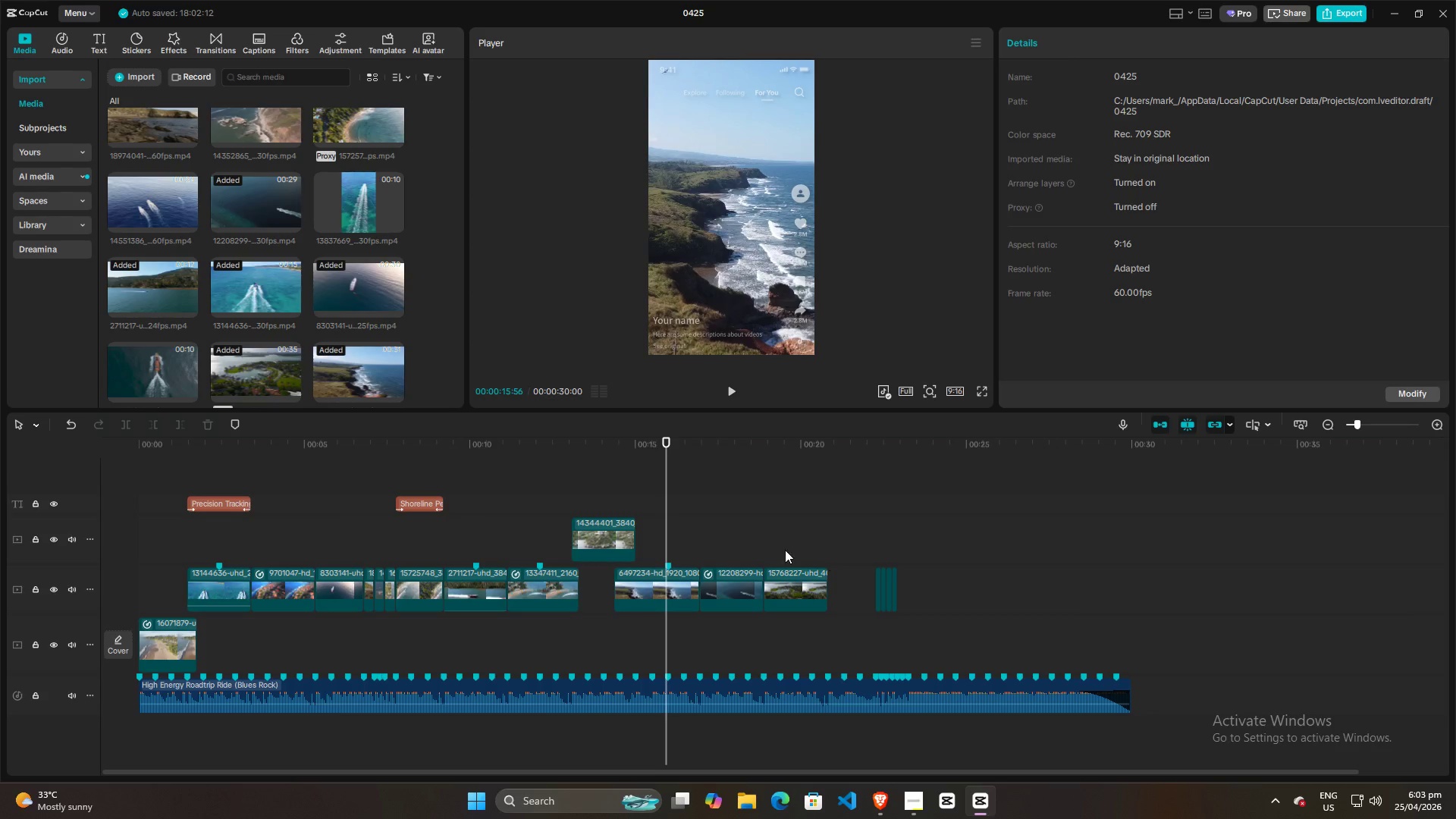 
wait(7.26)
 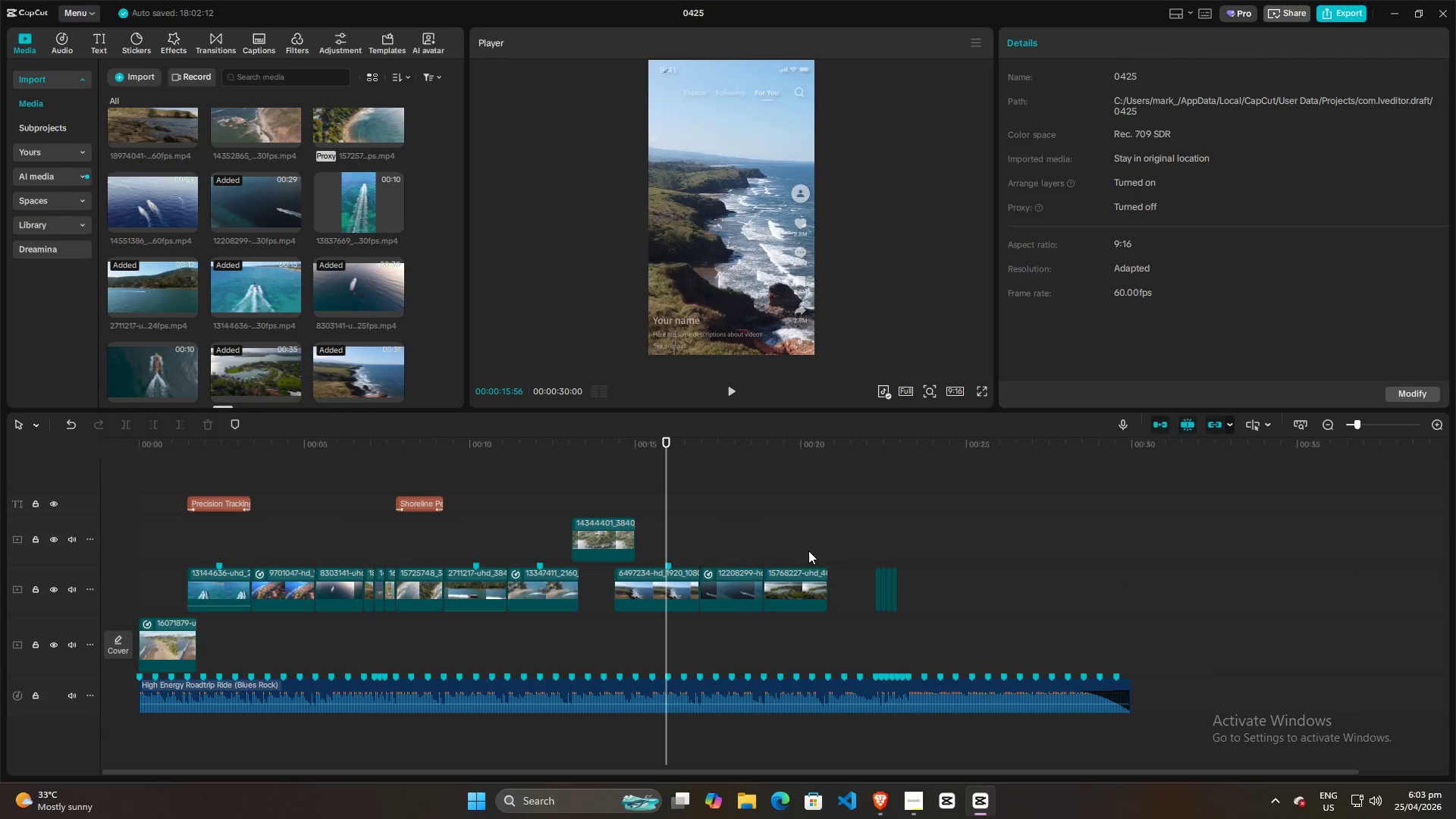 
left_click_drag(start_coordinate=[670, 473], to_coordinate=[0, 478])
 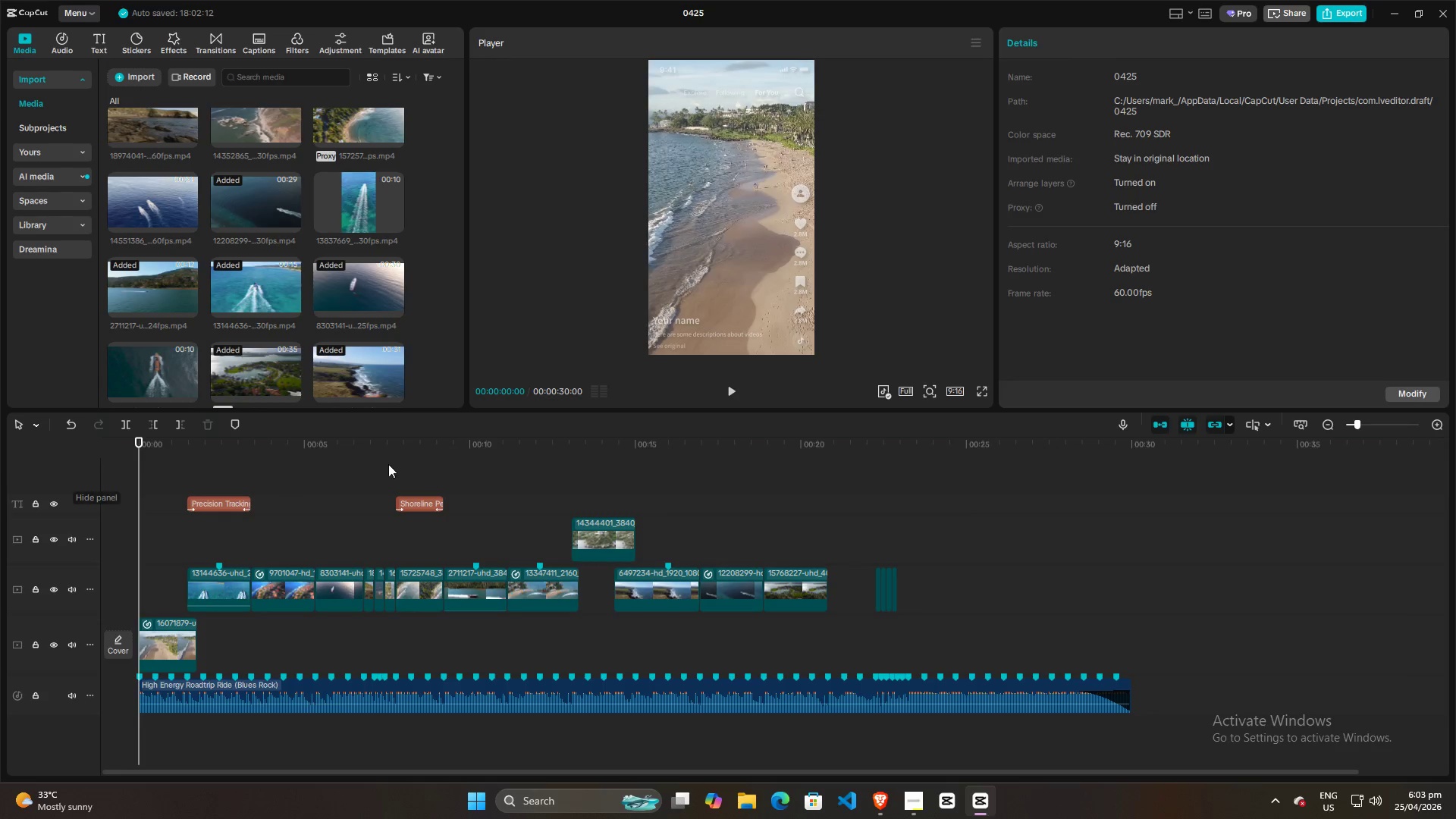 
key(Space)
 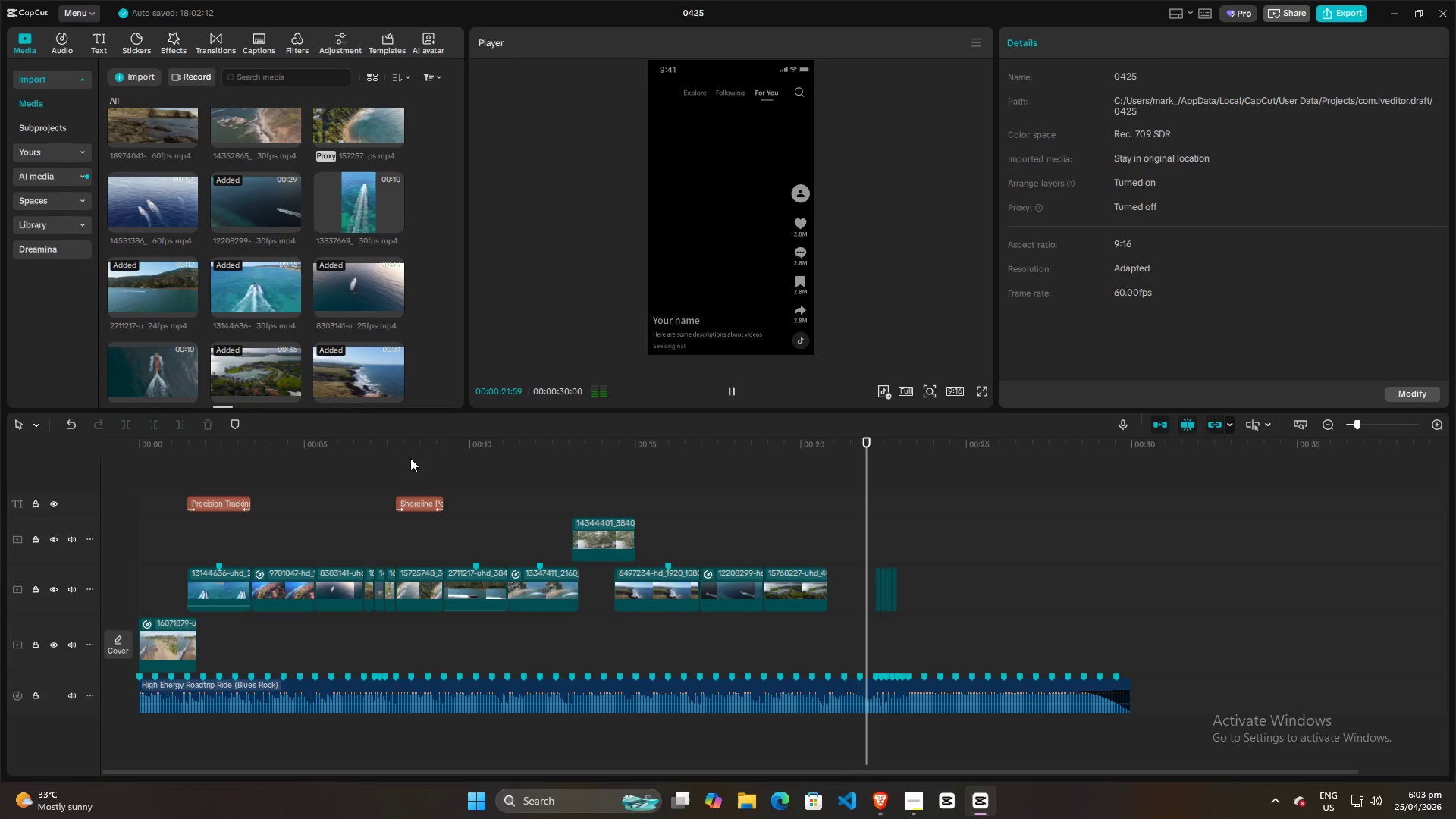 
wait(27.09)
 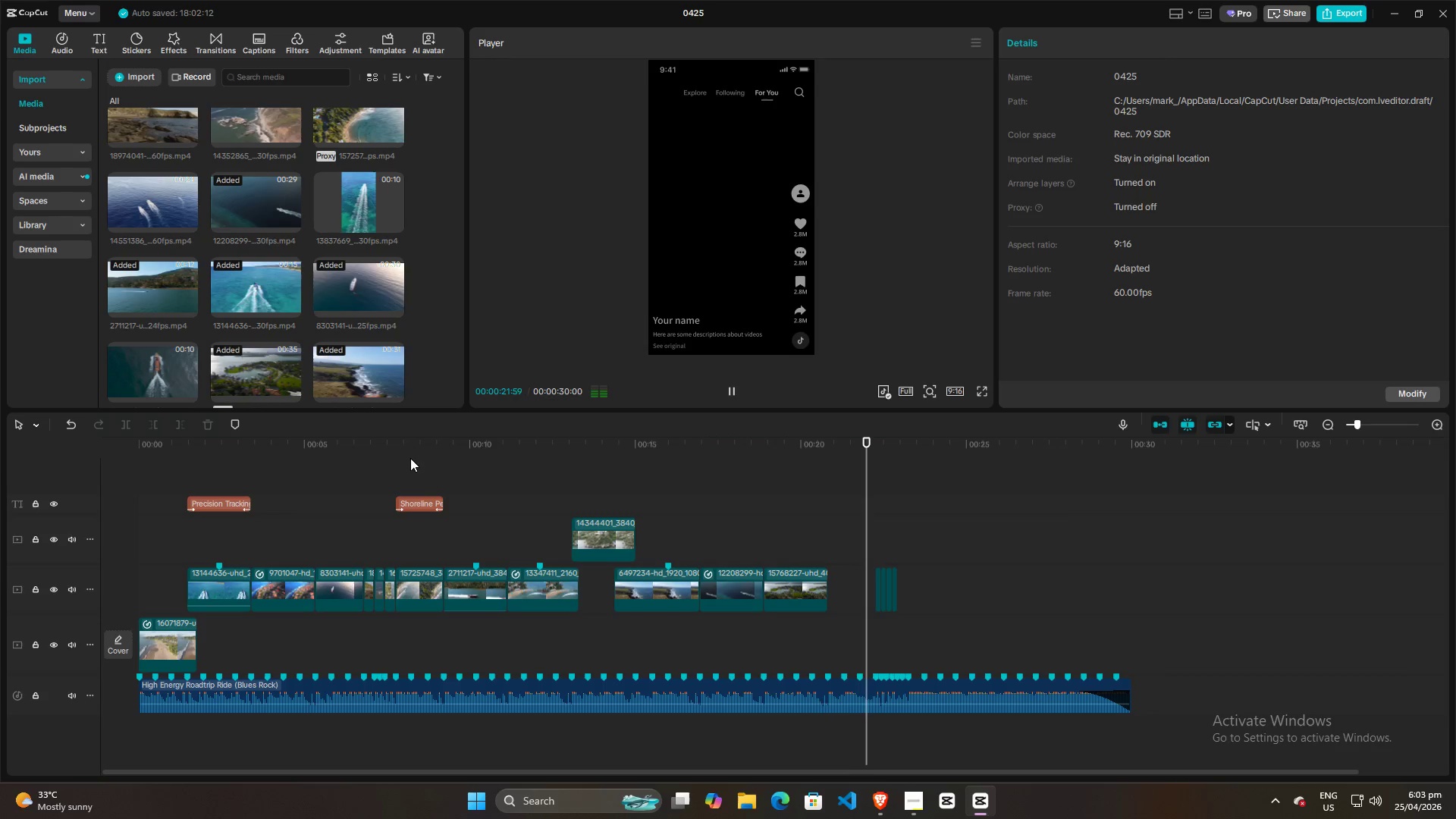 
left_click([952, 557])
 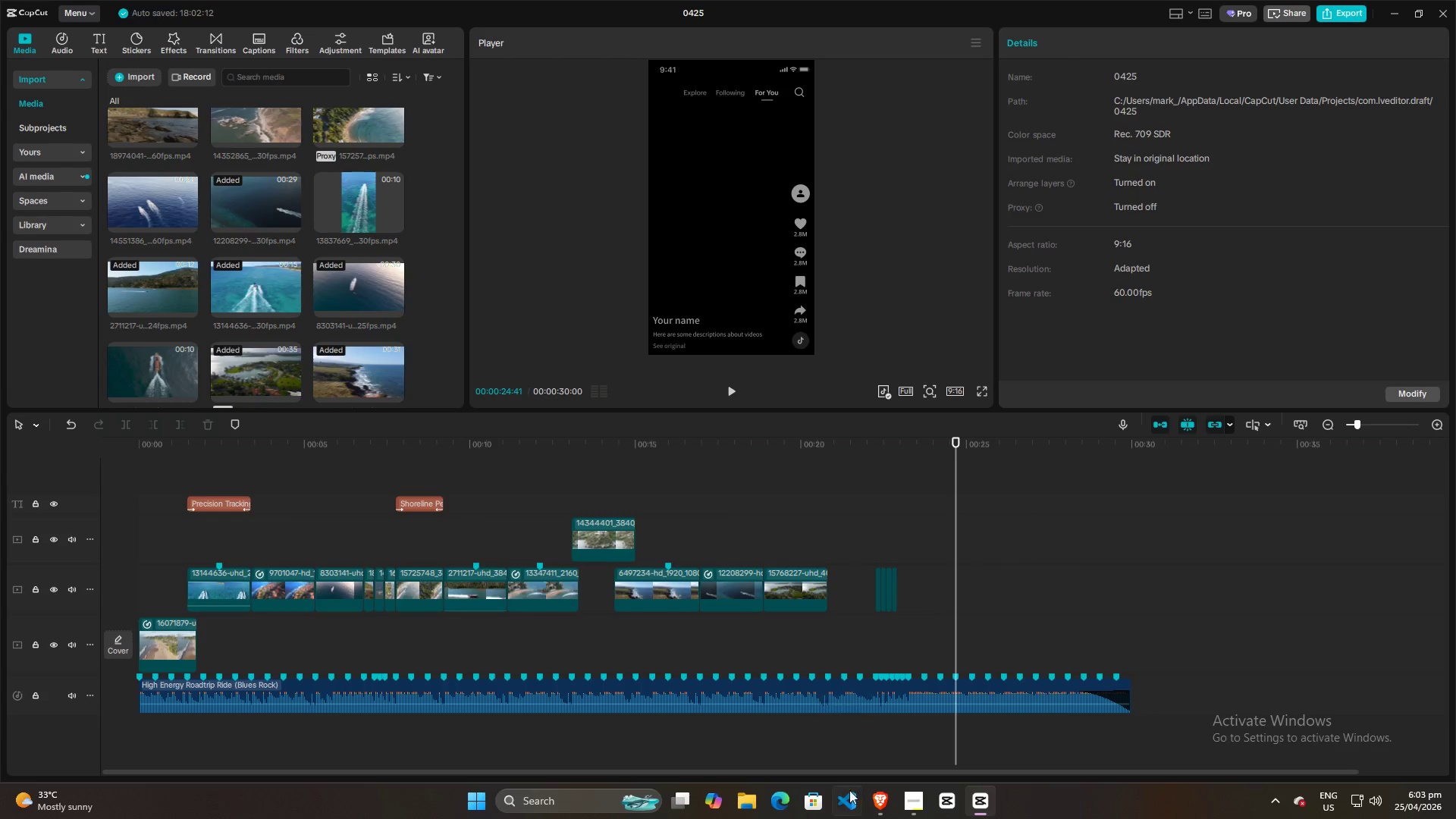 
left_click([876, 802])
 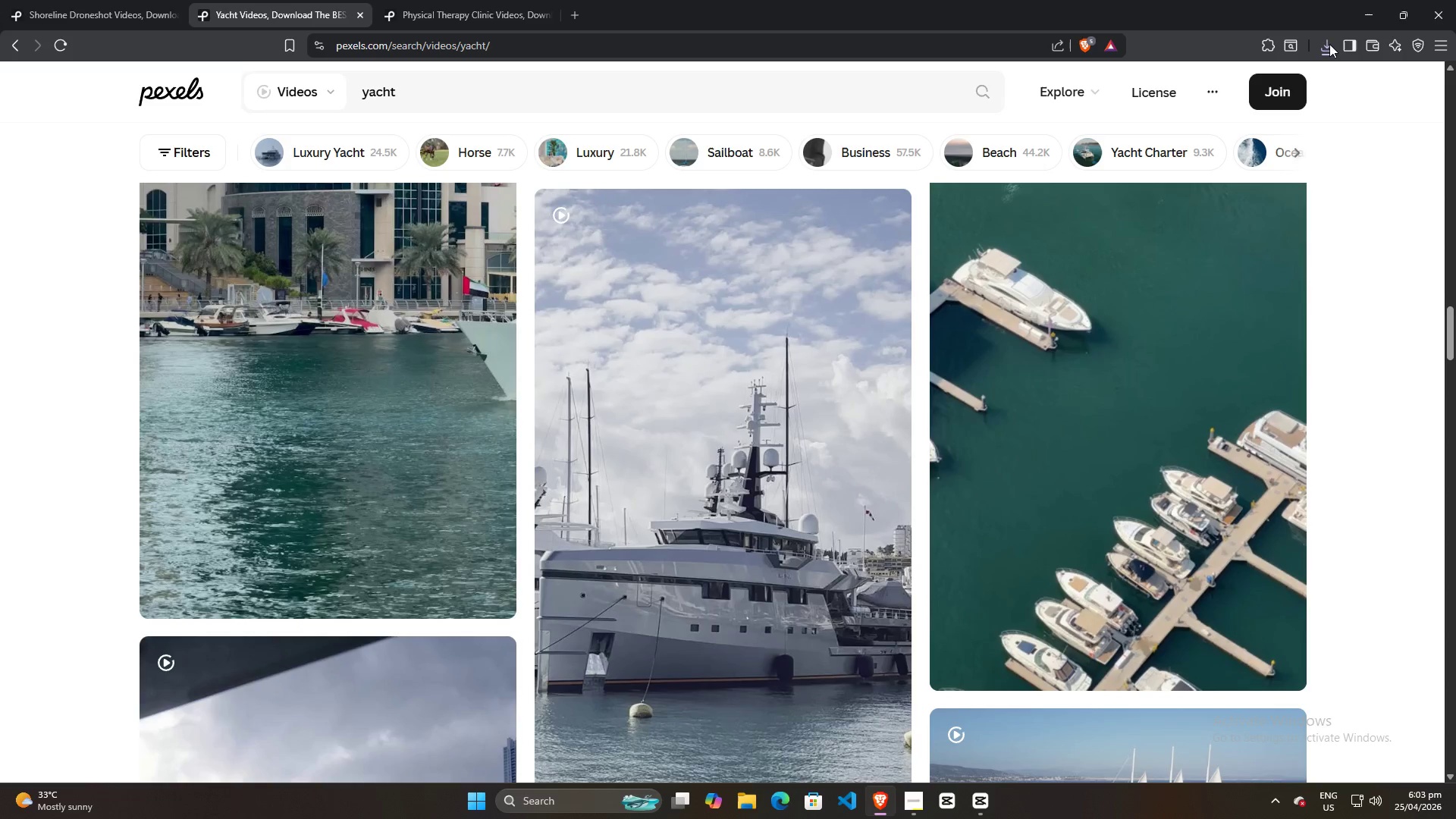 
left_click([1323, 49])
 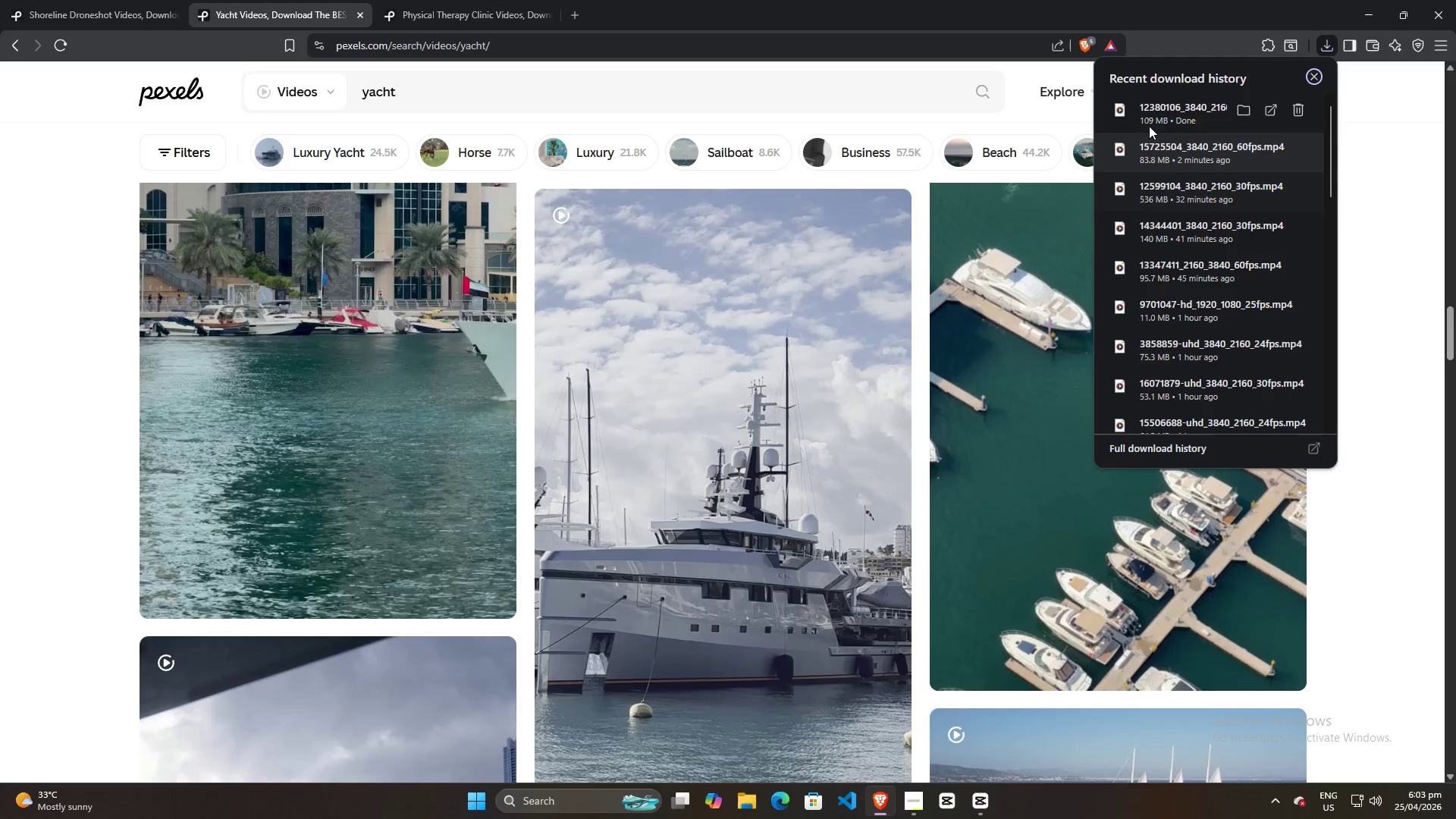 
left_click_drag(start_coordinate=[1164, 114], to_coordinate=[358, 324])
 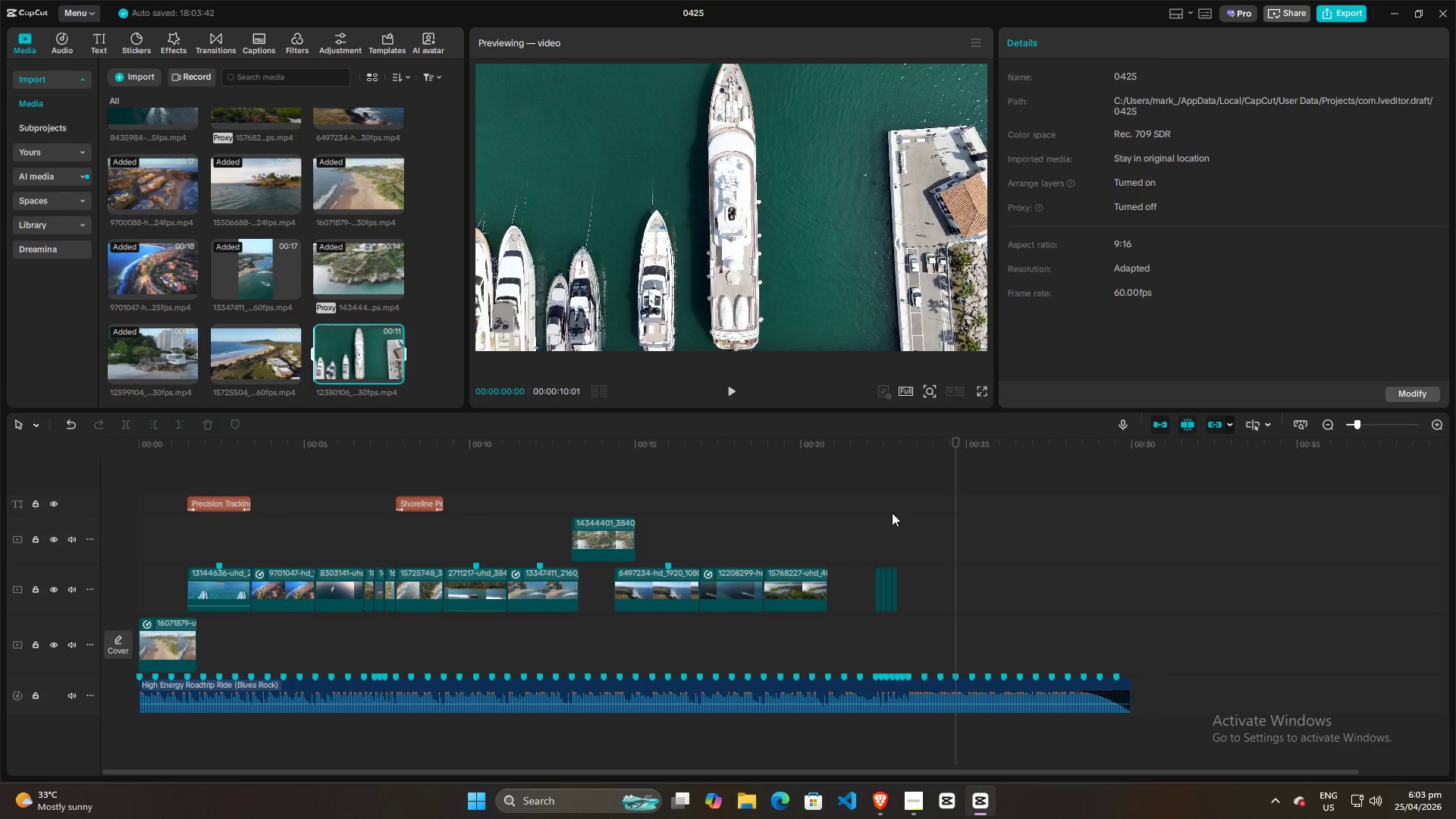 
left_click([800, 509])
 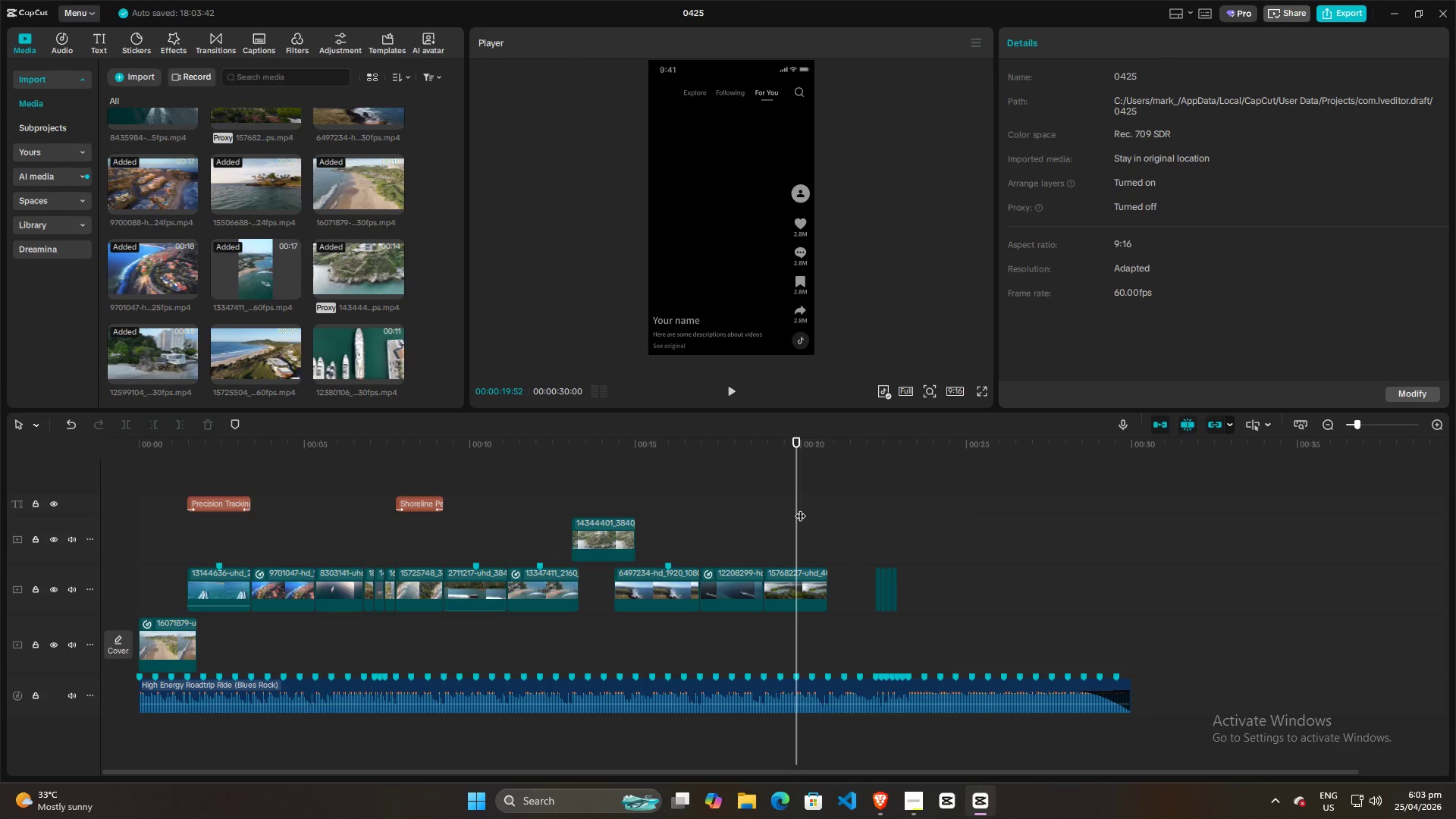 
key(Space)
 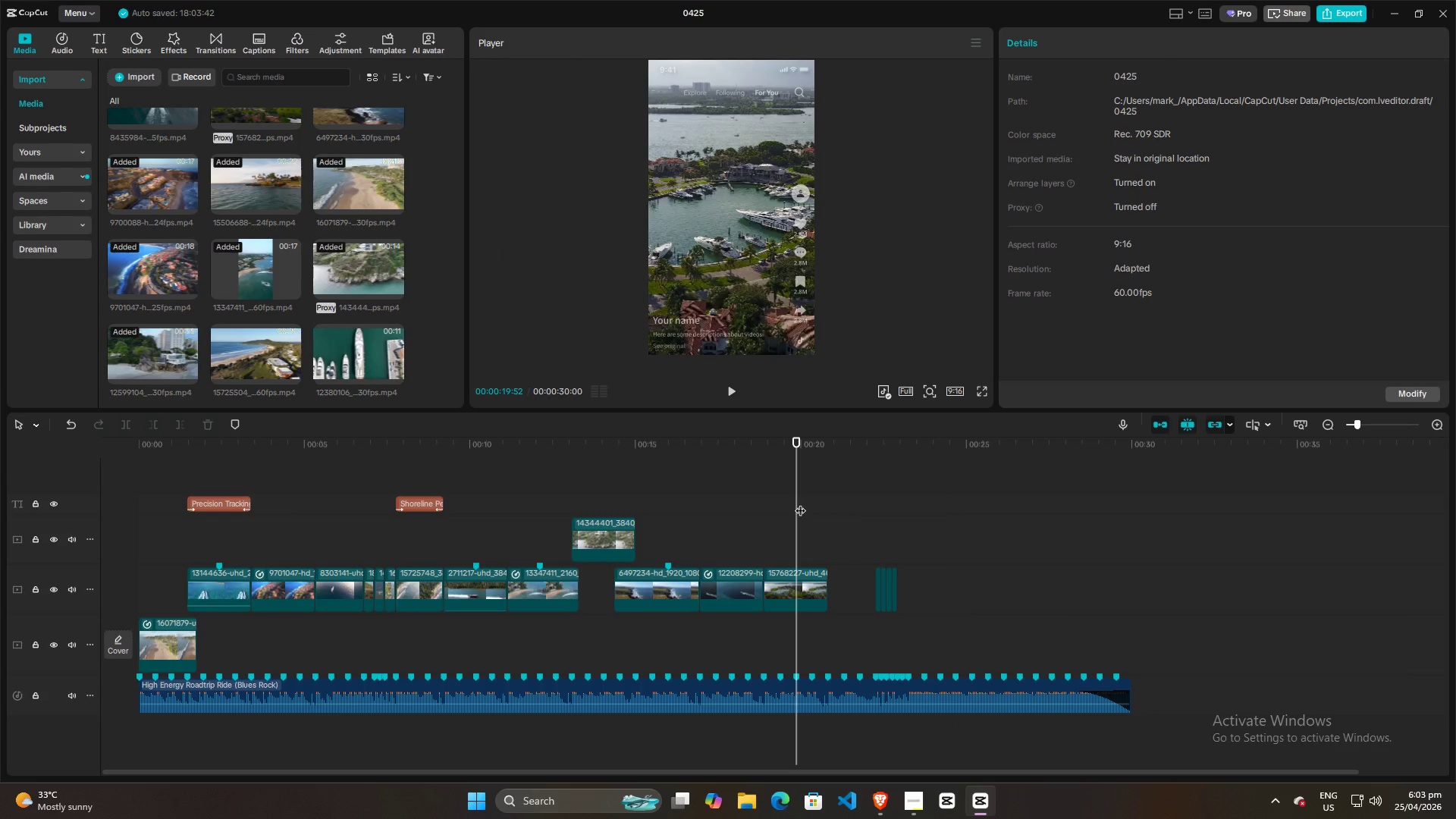 
hold_key(key=ControlLeft, duration=0.84)
scroll: coordinate [827, 532], scroll_direction: up, amount: 7.0
 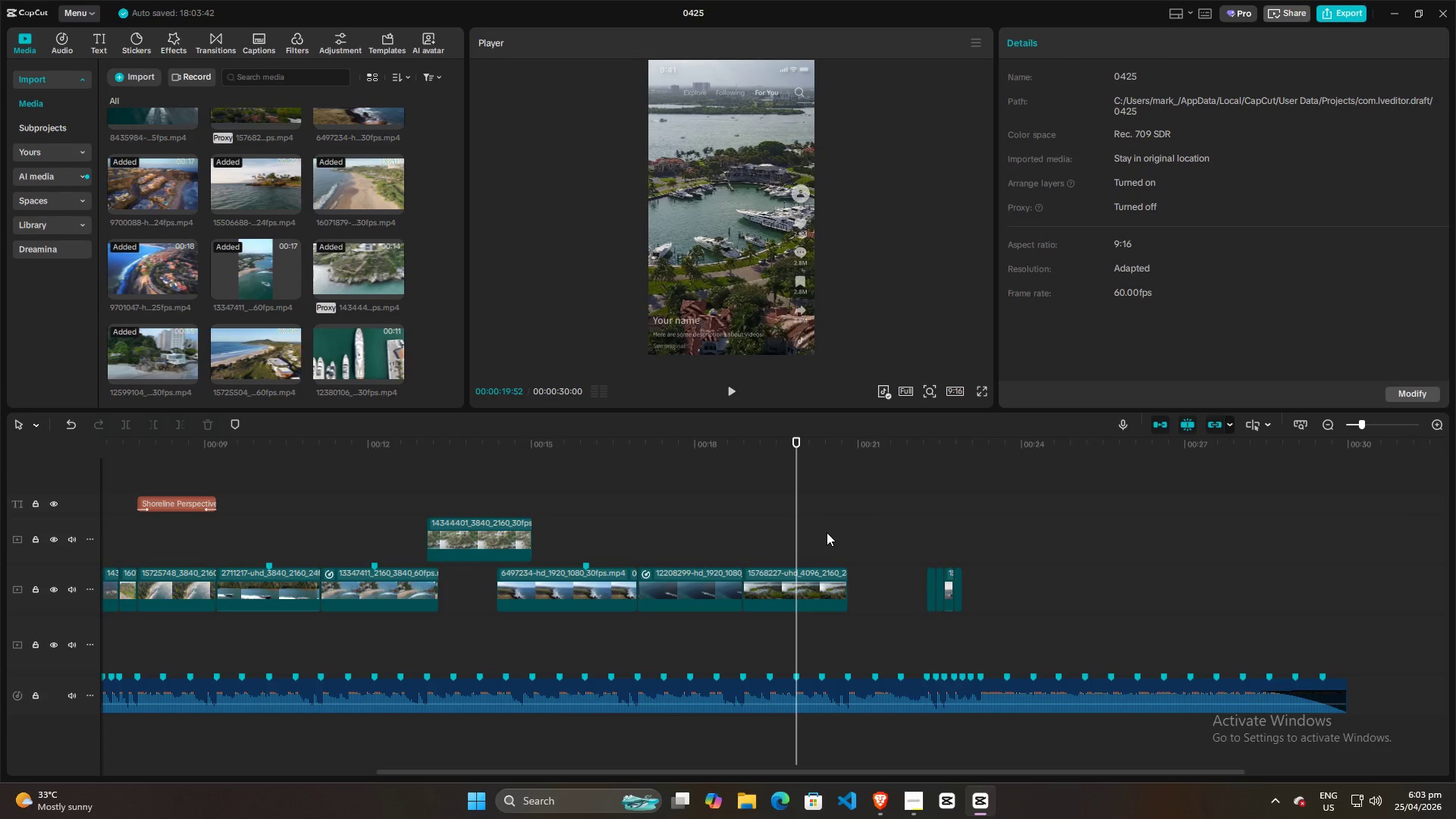 
key(Space)
 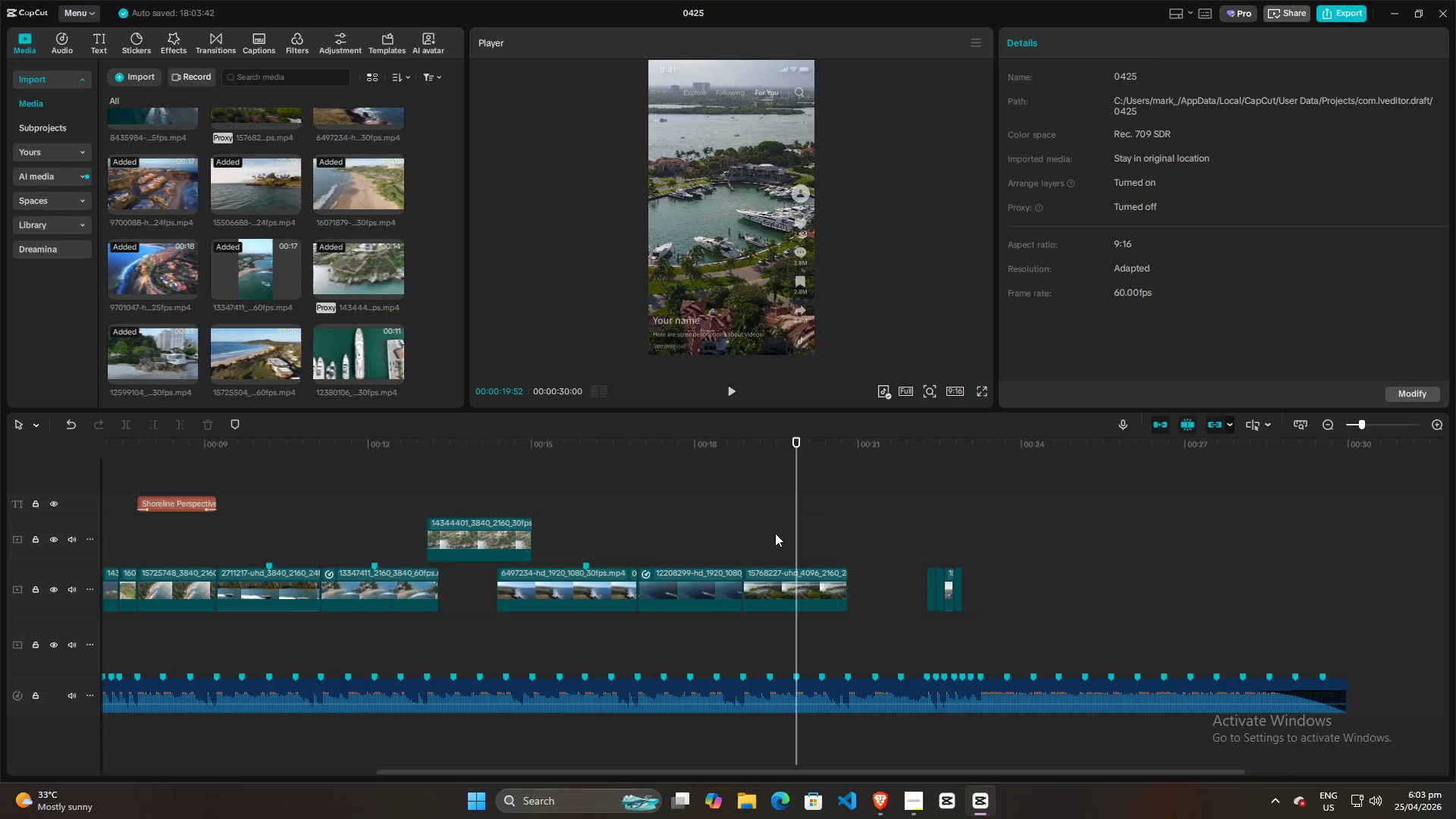 
left_click([768, 533])
 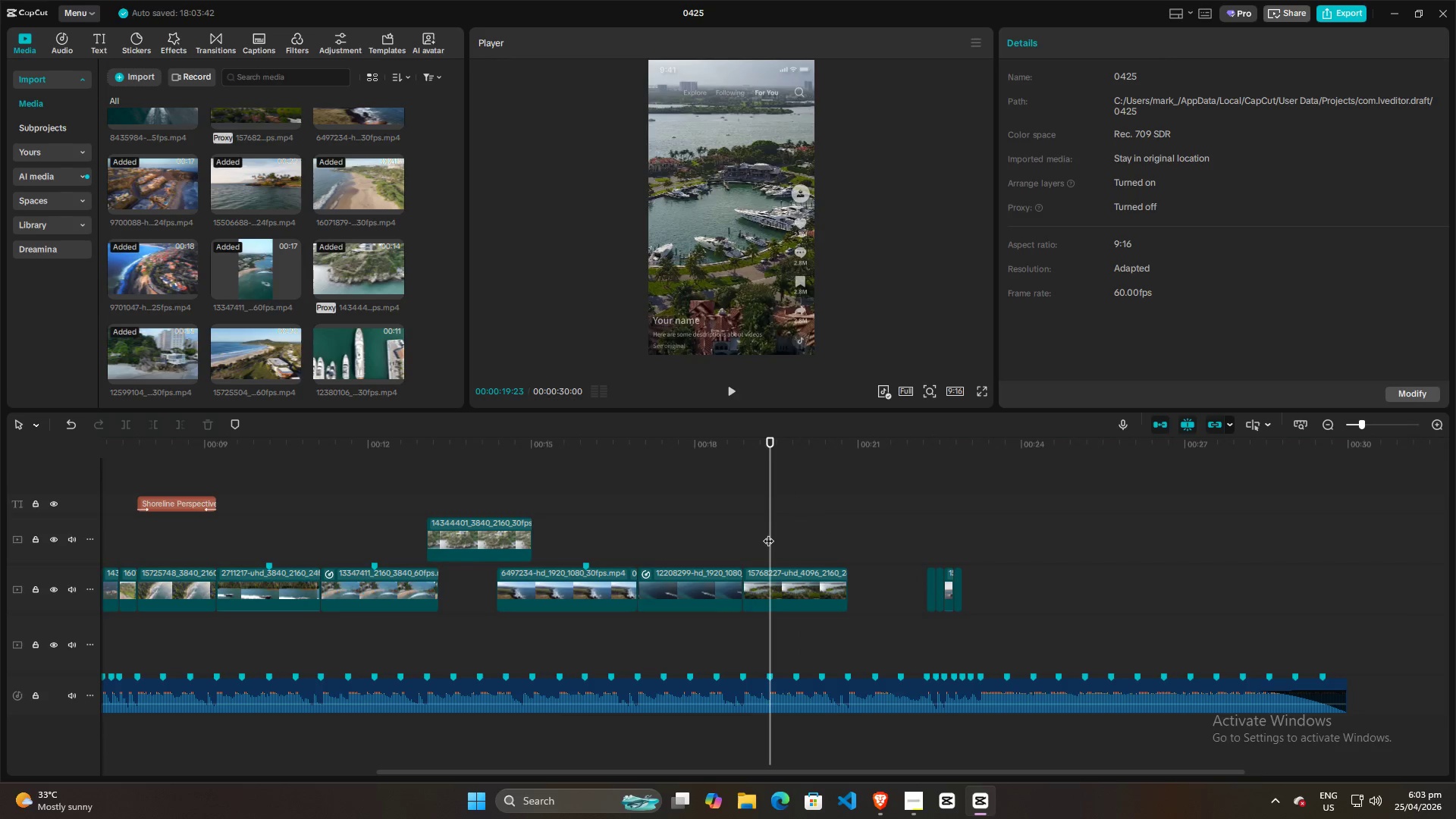 
key(Space)
 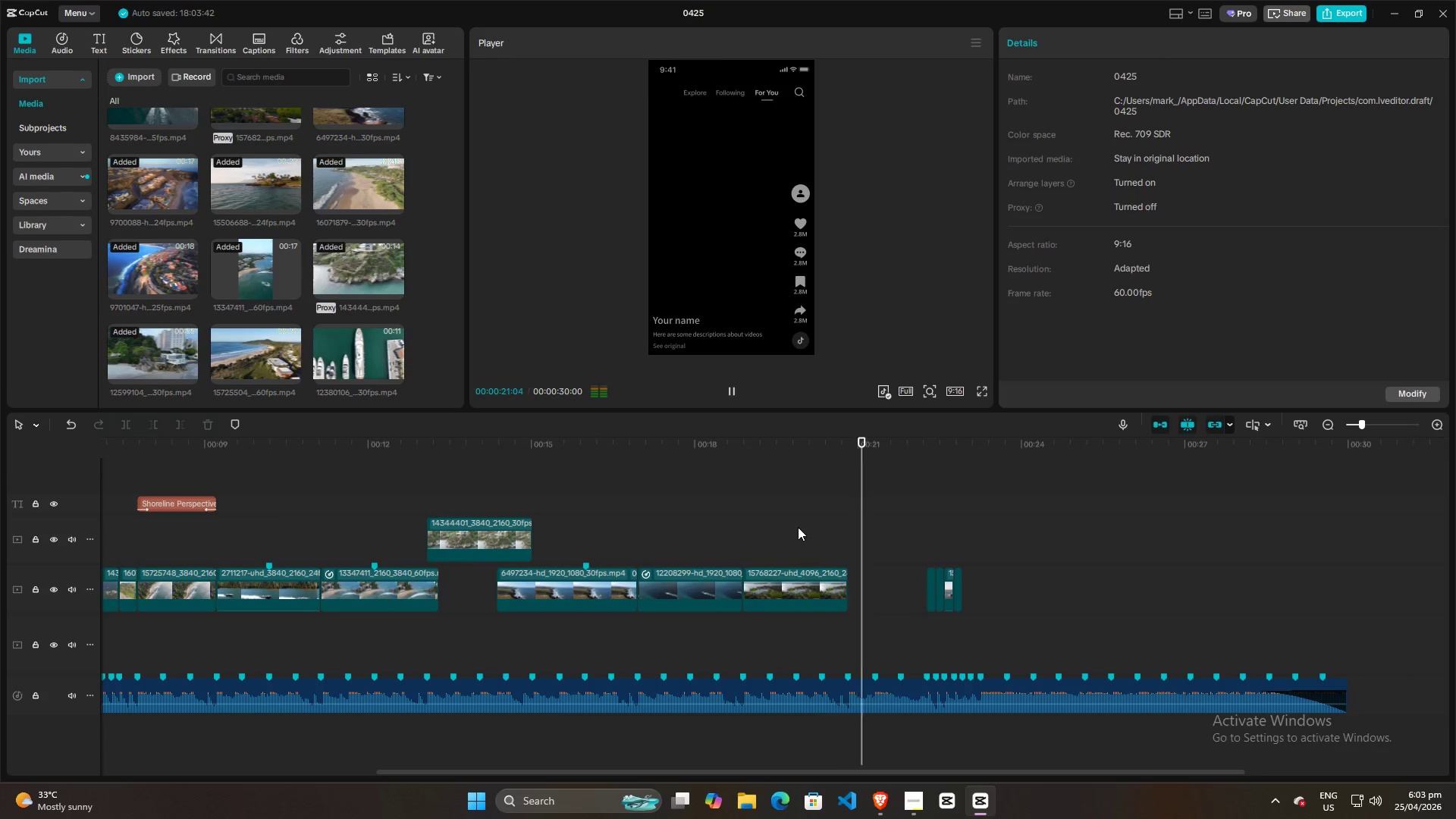 
key(Space)
 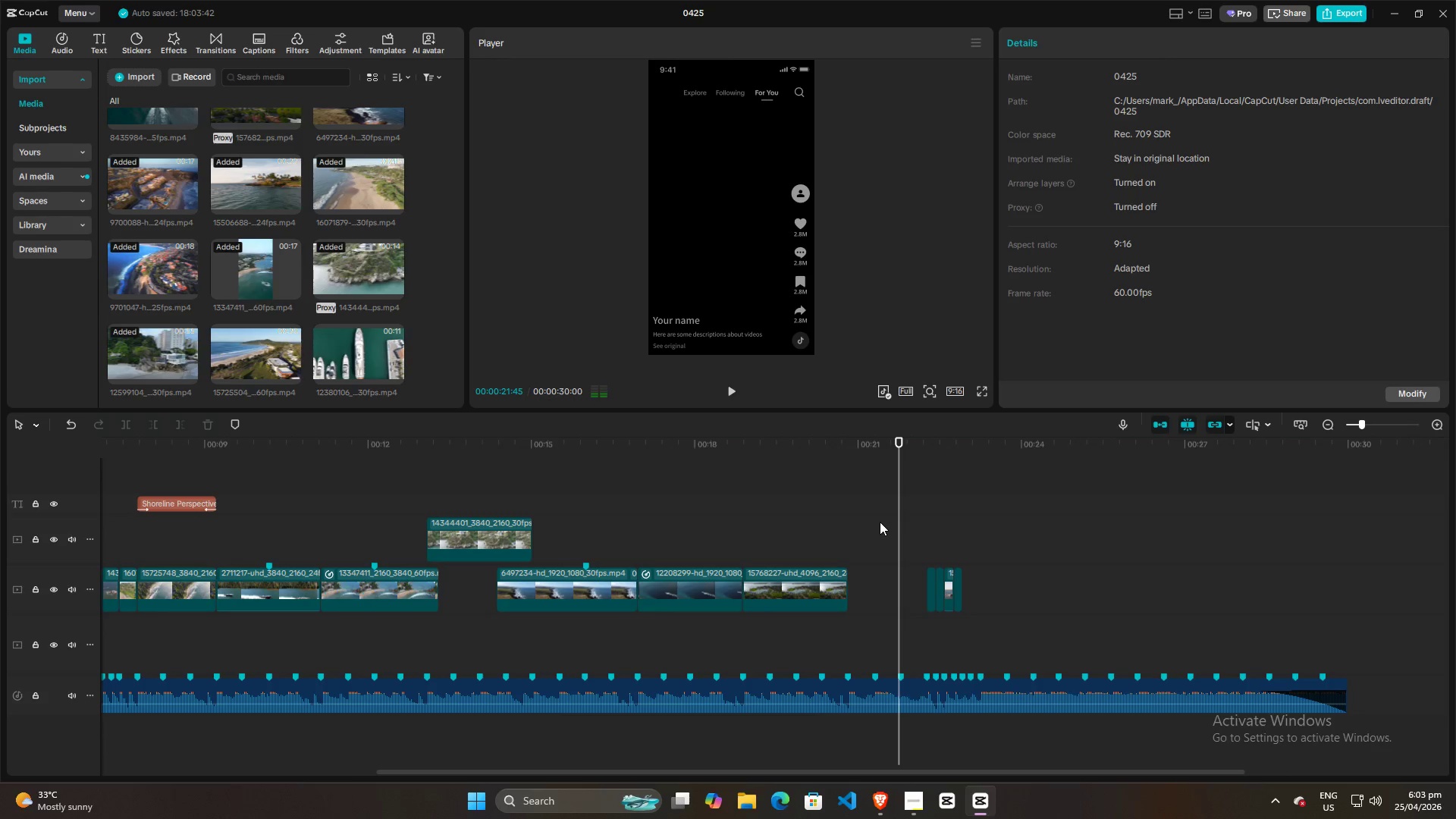 
hold_key(key=ControlLeft, duration=0.47)
scroll: coordinate [879, 523], scroll_direction: up, amount: 7.0
 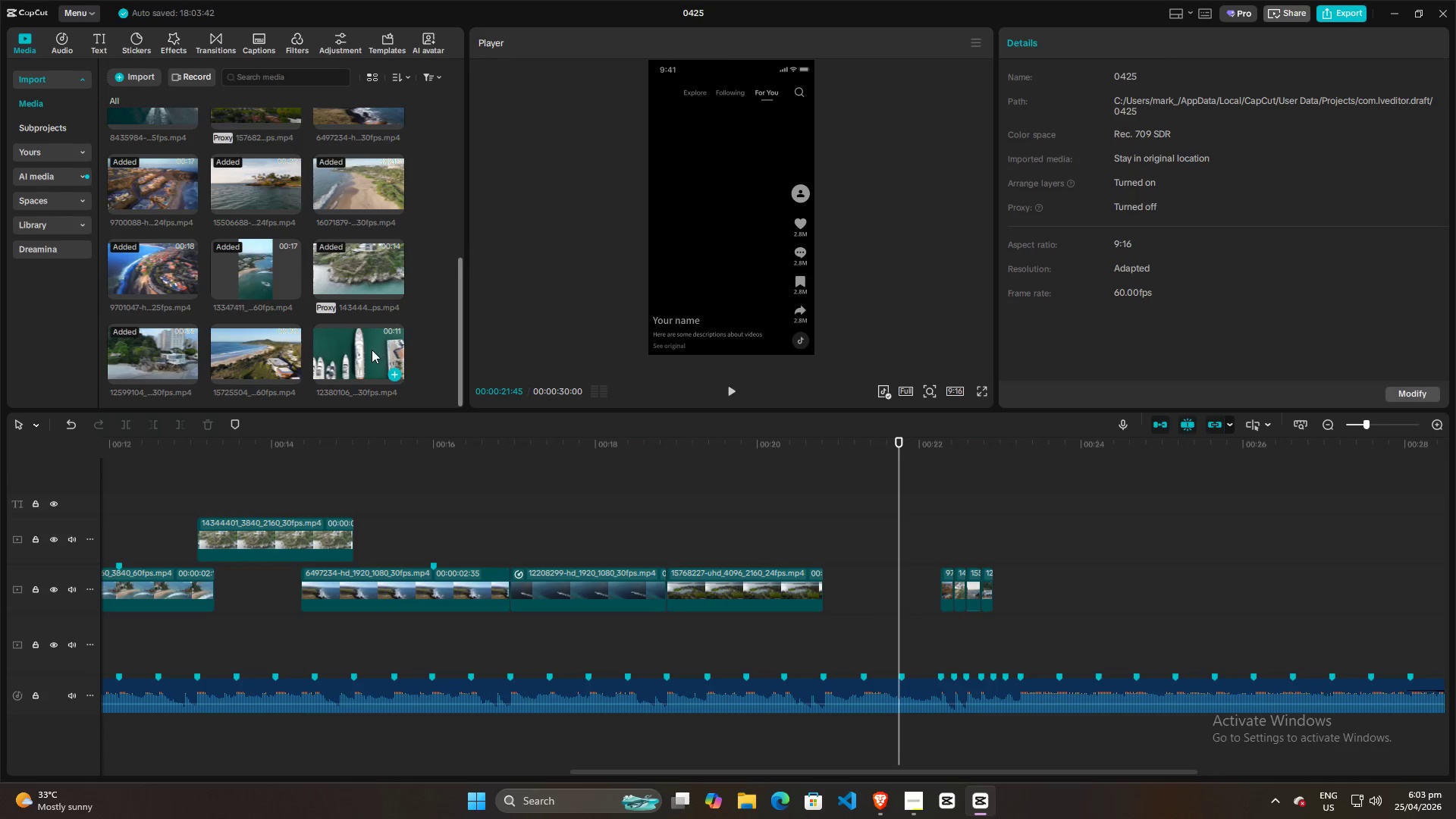 
left_click_drag(start_coordinate=[372, 350], to_coordinate=[864, 520])
 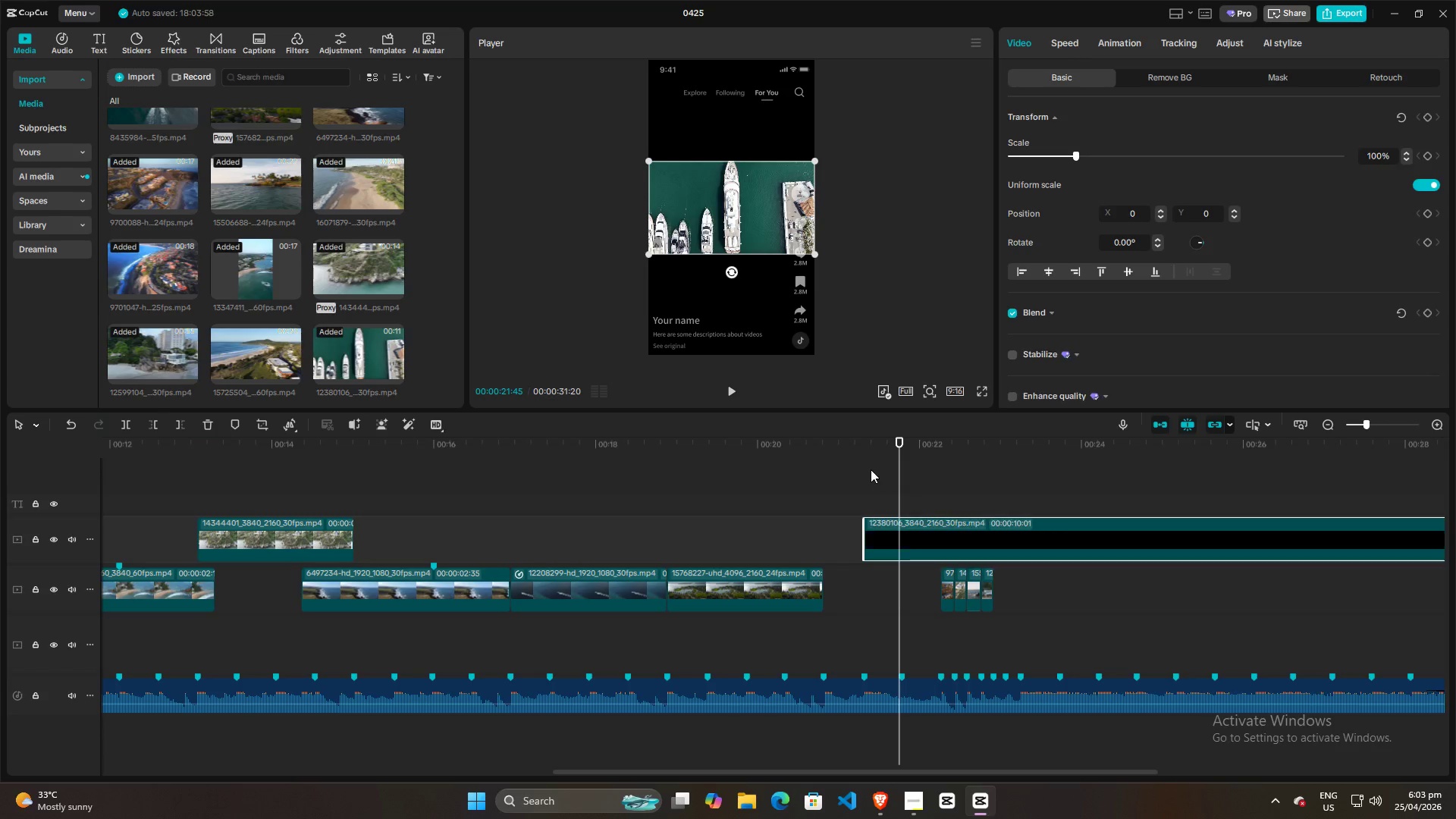 
left_click([871, 469])
 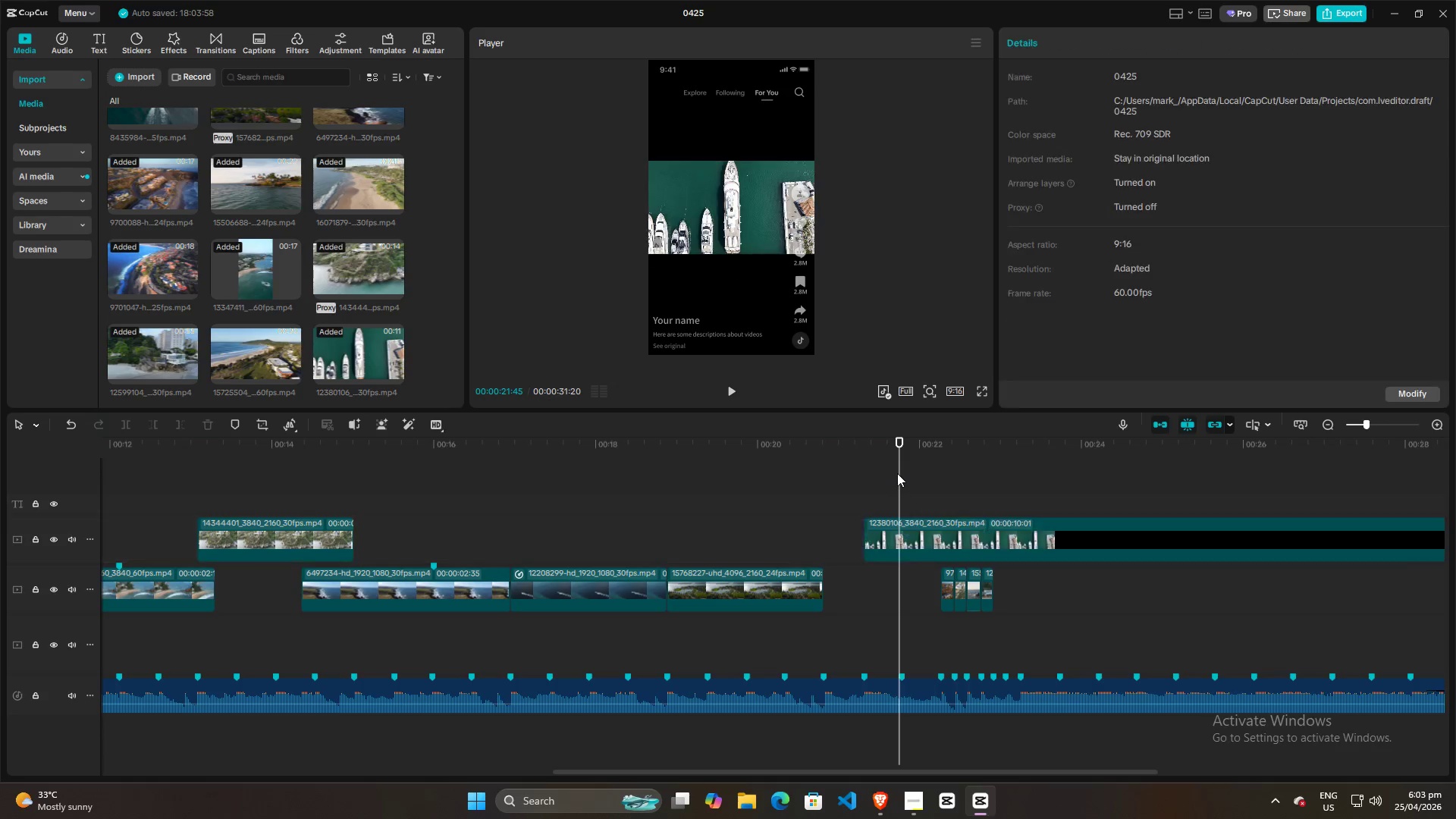 
left_click_drag(start_coordinate=[897, 473], to_coordinate=[893, 473])
 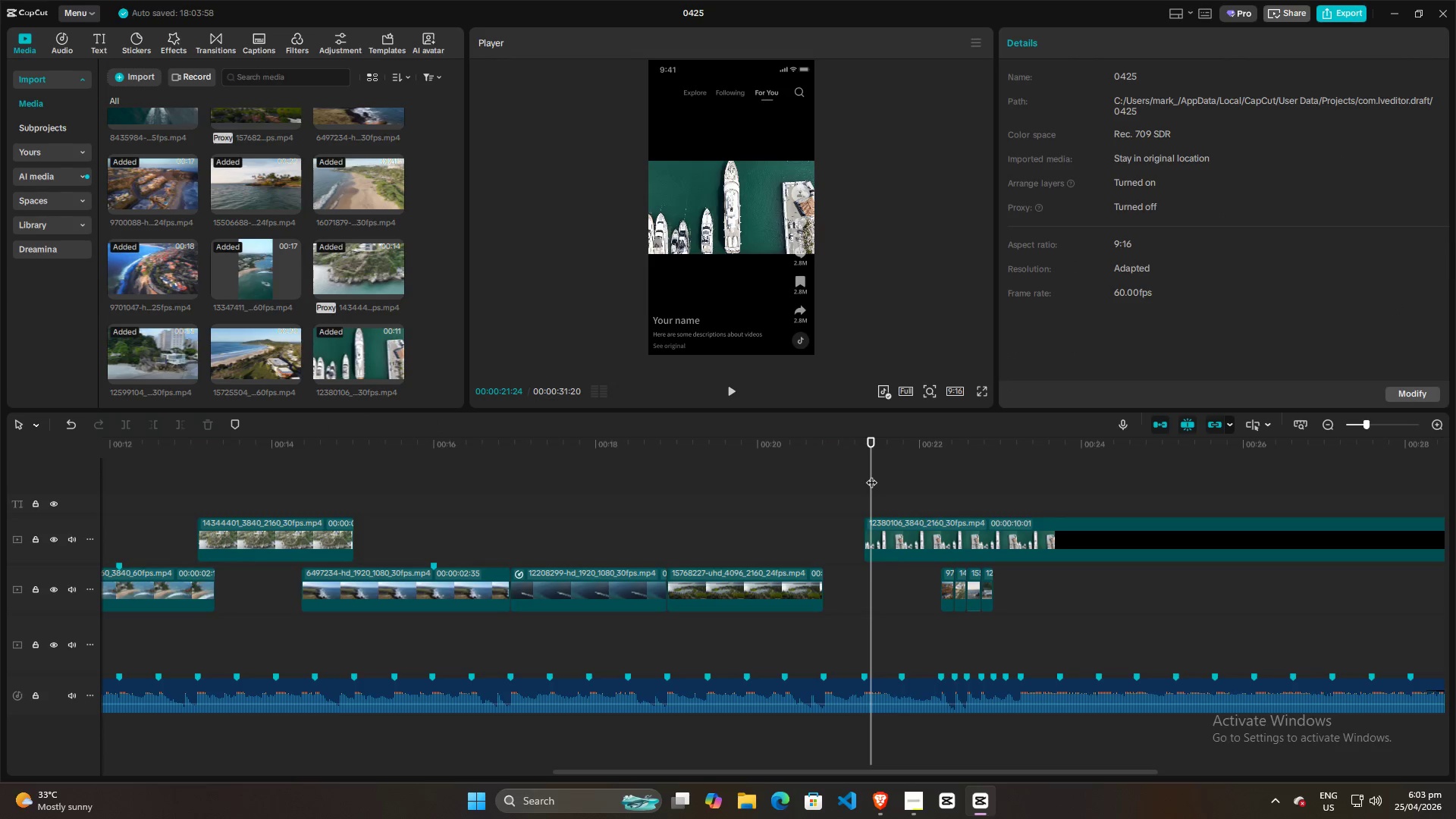 
left_click([871, 475])
 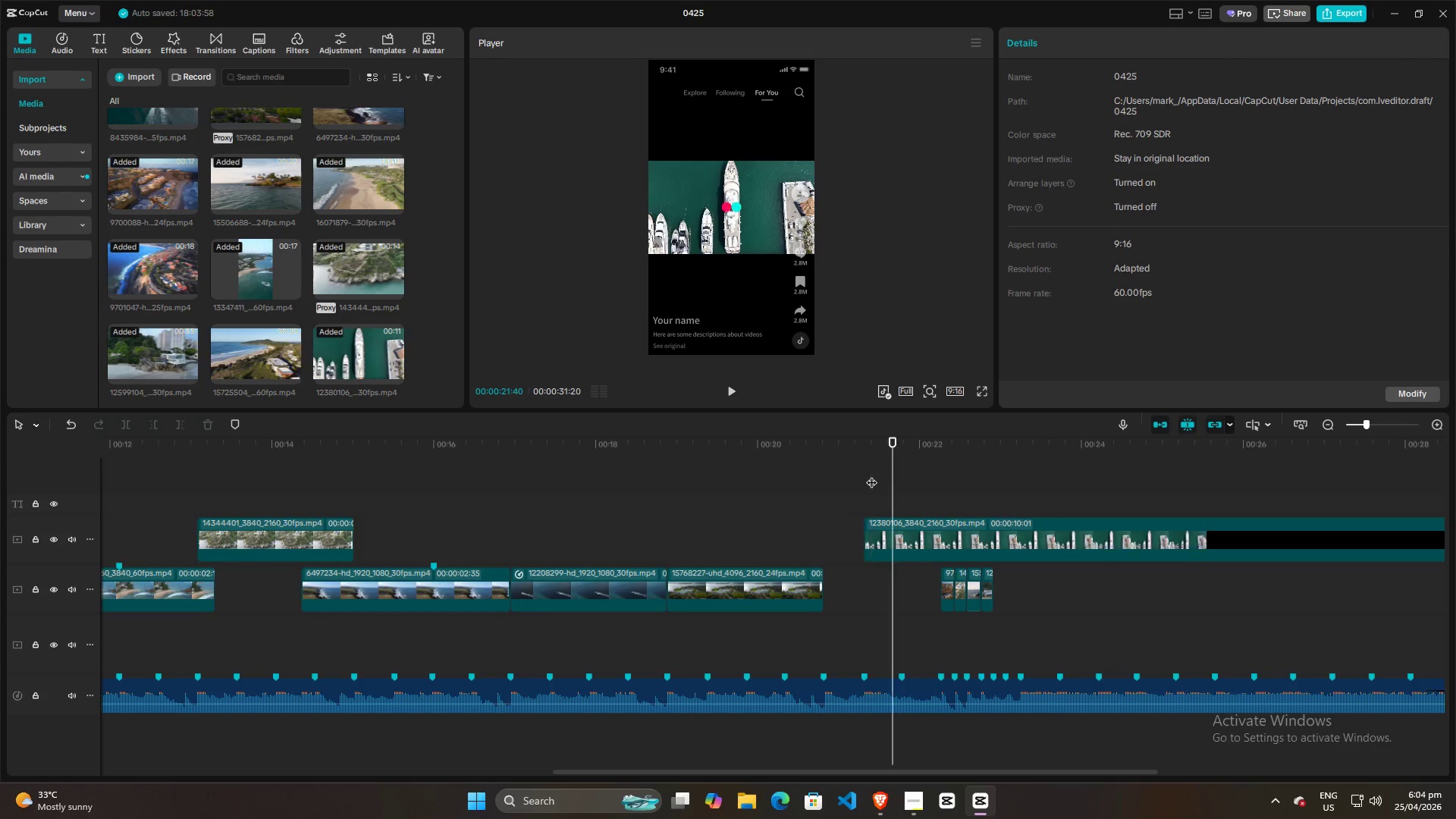 
left_click_drag(start_coordinate=[871, 475], to_coordinate=[880, 475])
 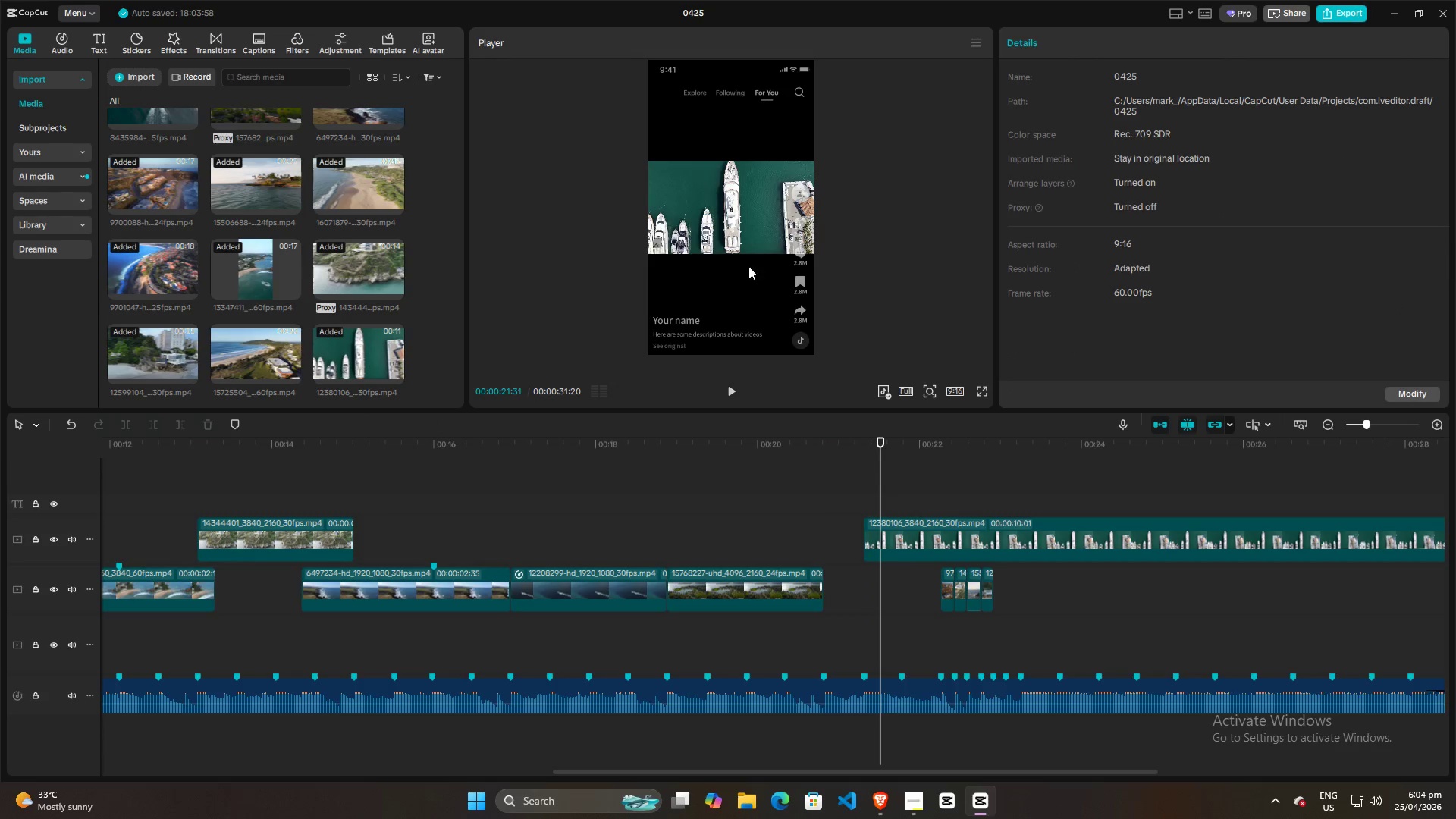 
left_click([740, 240])
 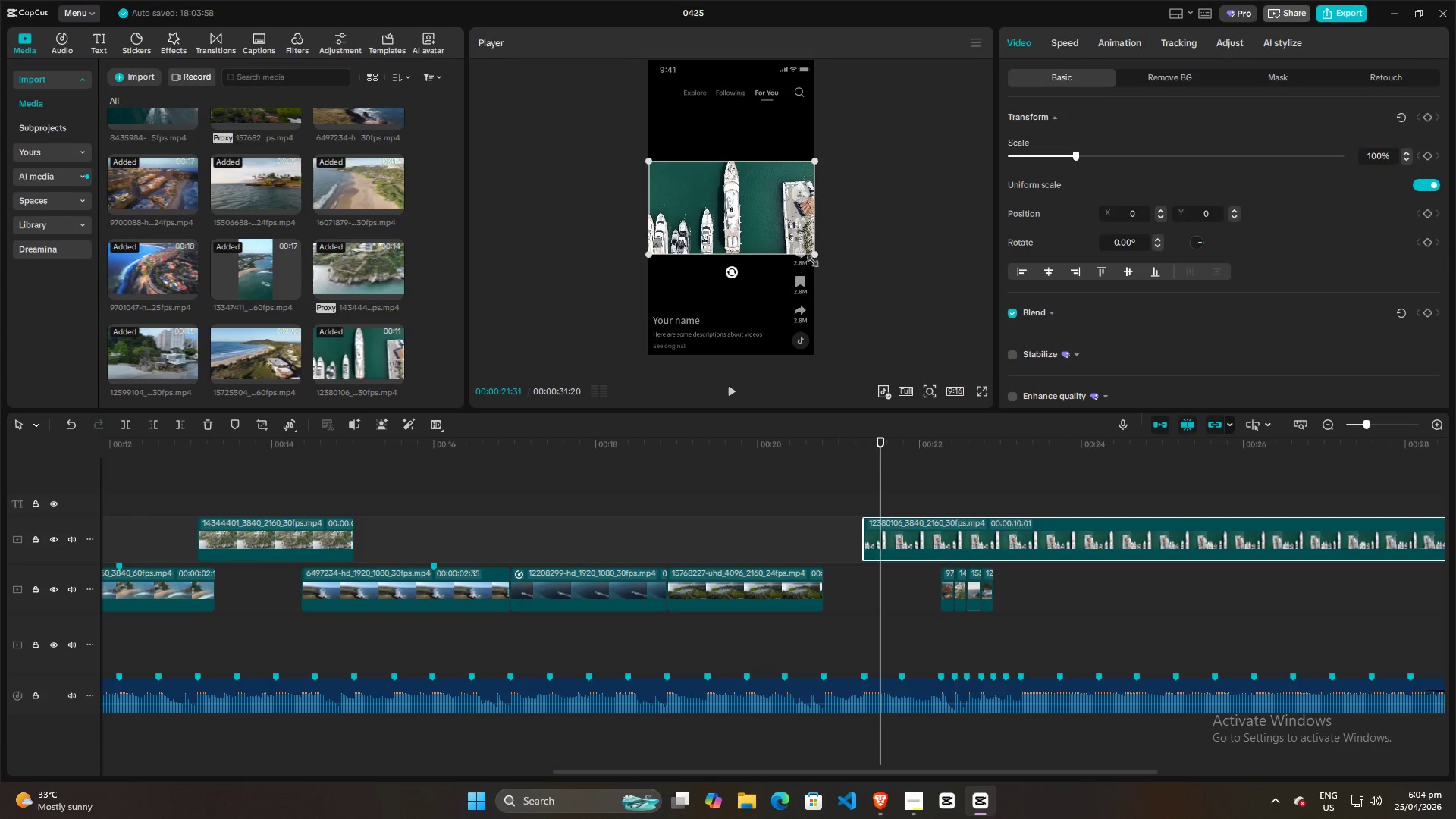 
left_click_drag(start_coordinate=[812, 258], to_coordinate=[1018, 501])
 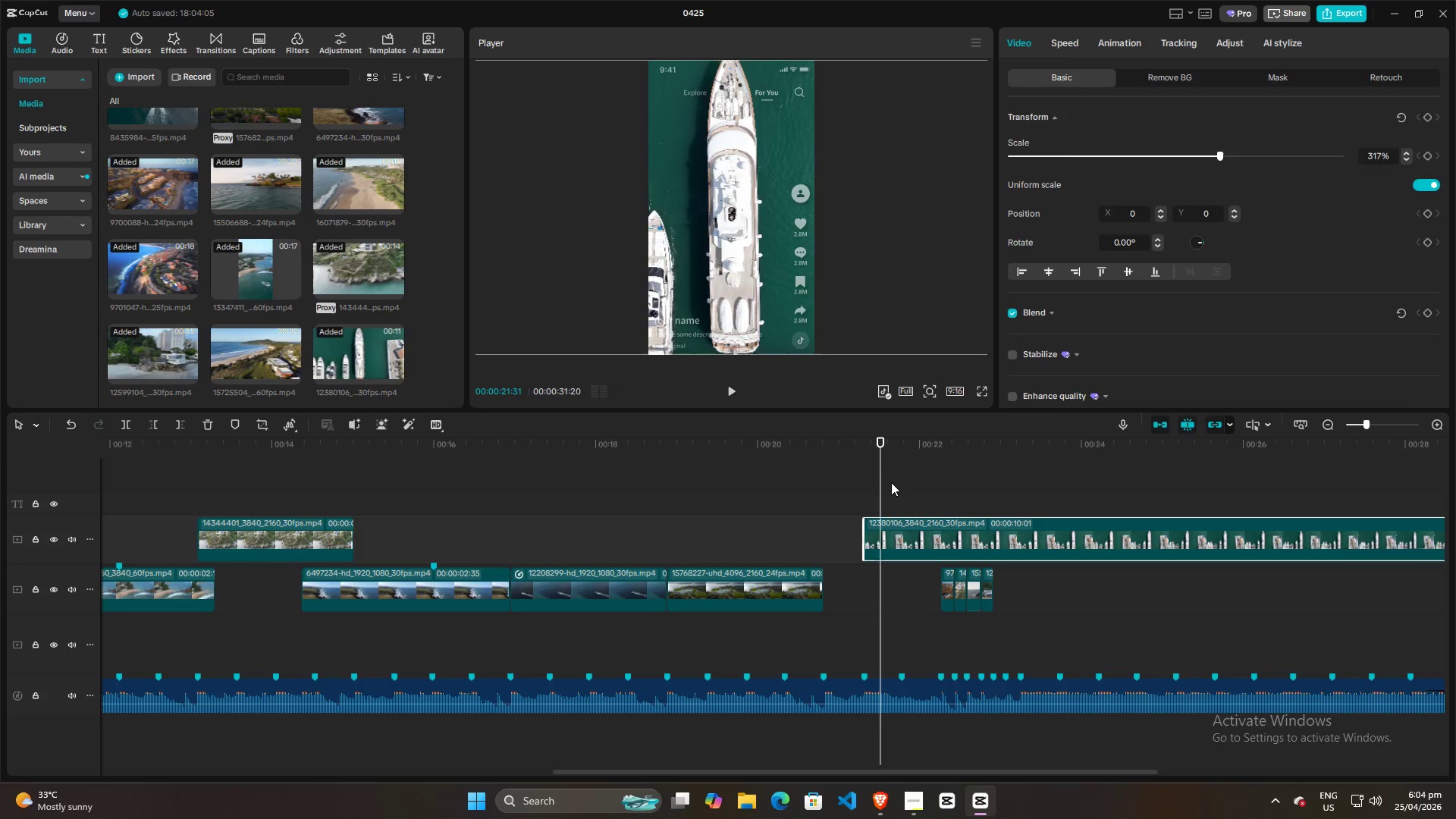 
left_click_drag(start_coordinate=[880, 485], to_coordinate=[902, 491])
 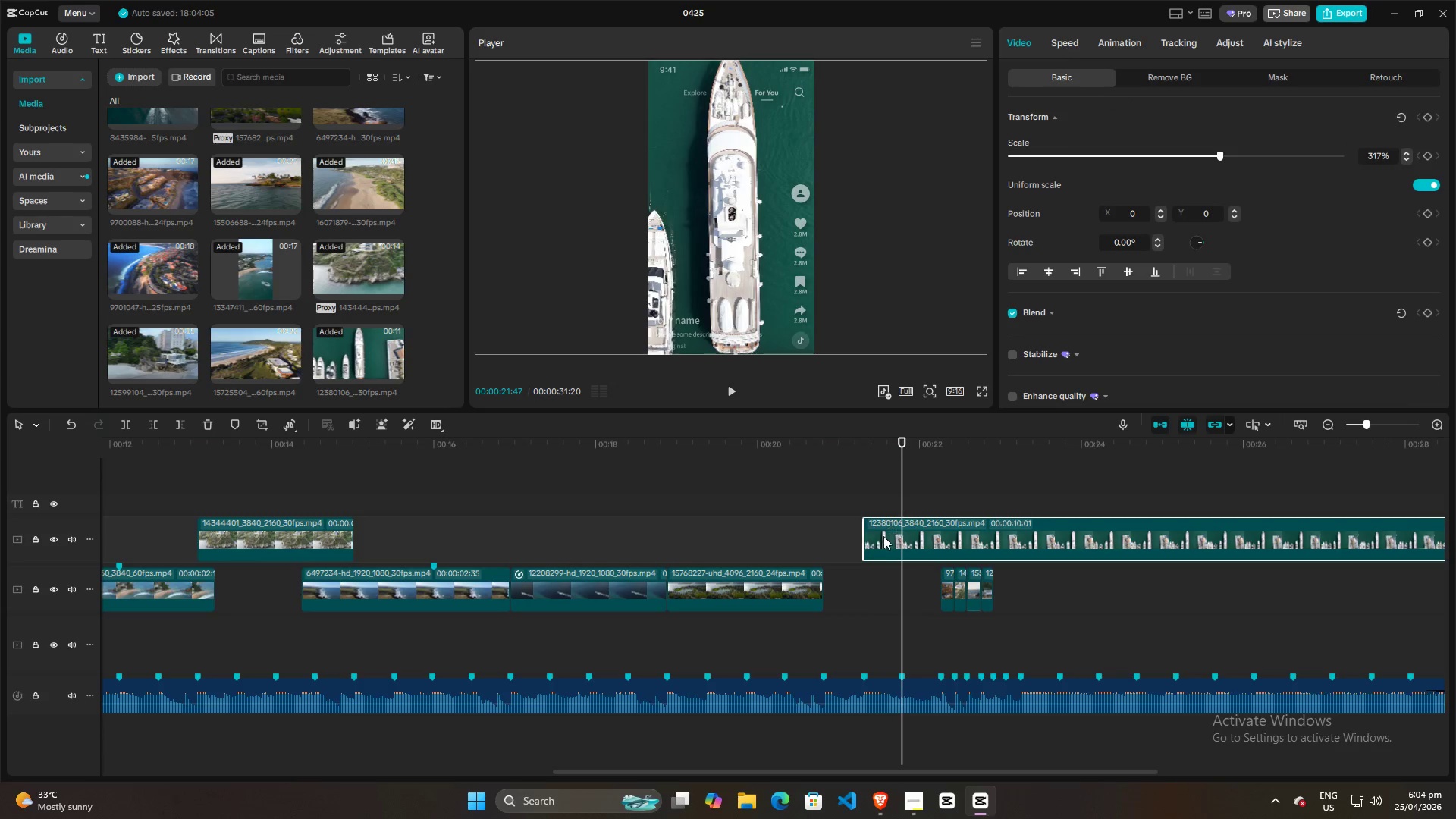 
left_click([883, 537])
 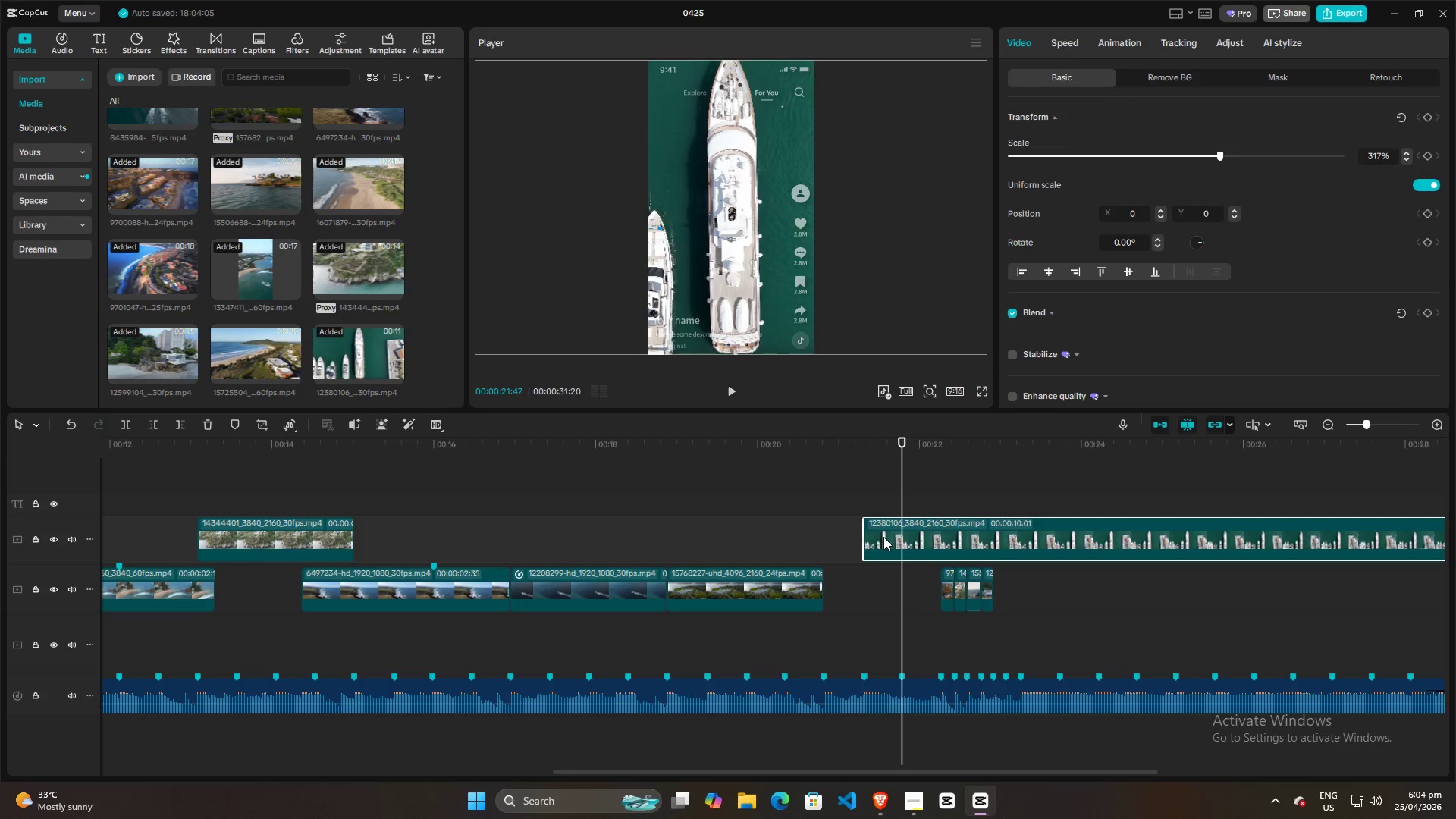 
key(W)
 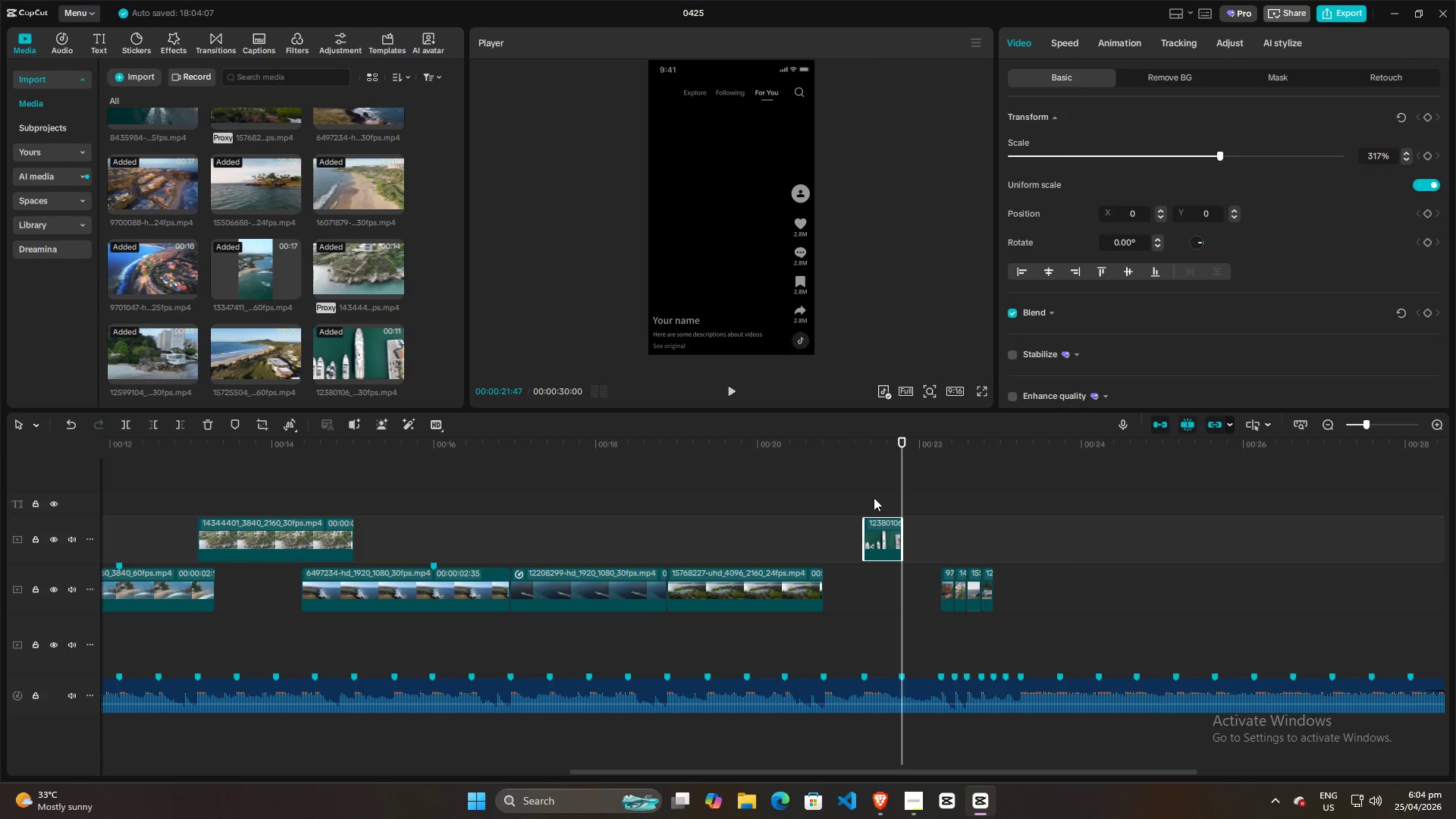 
left_click([873, 501])
 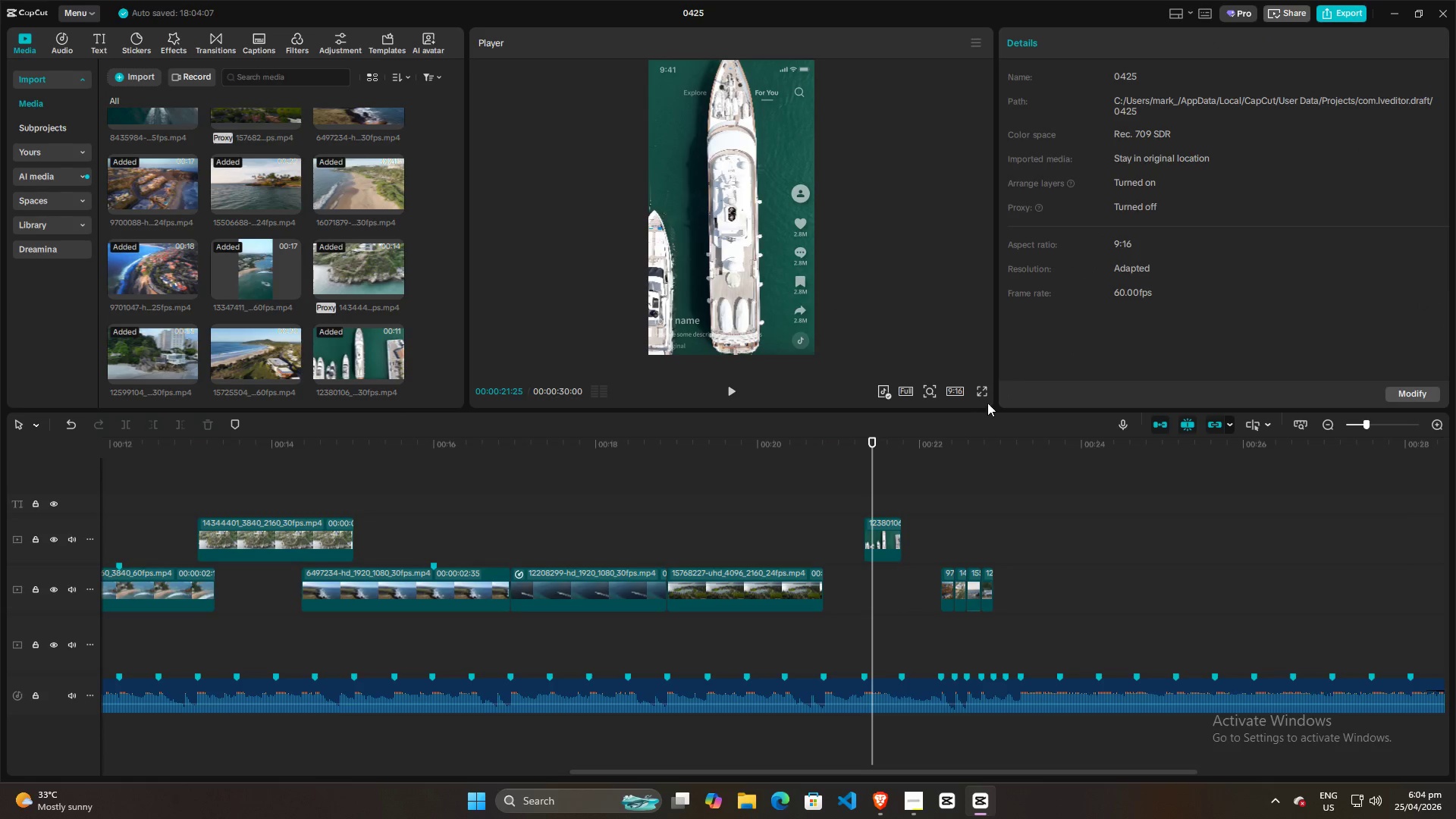 
left_click([985, 388])
 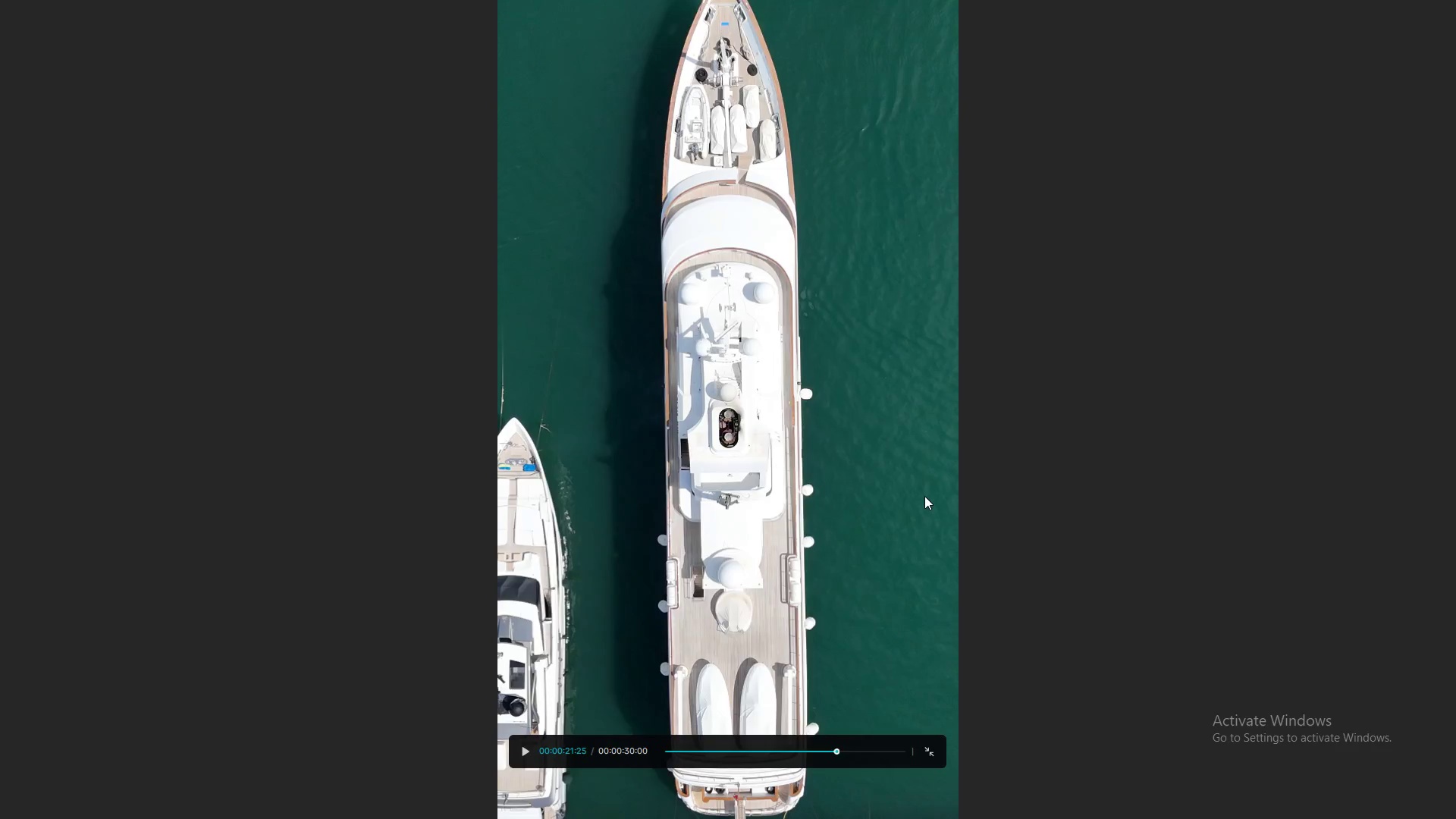 
key(Escape)
 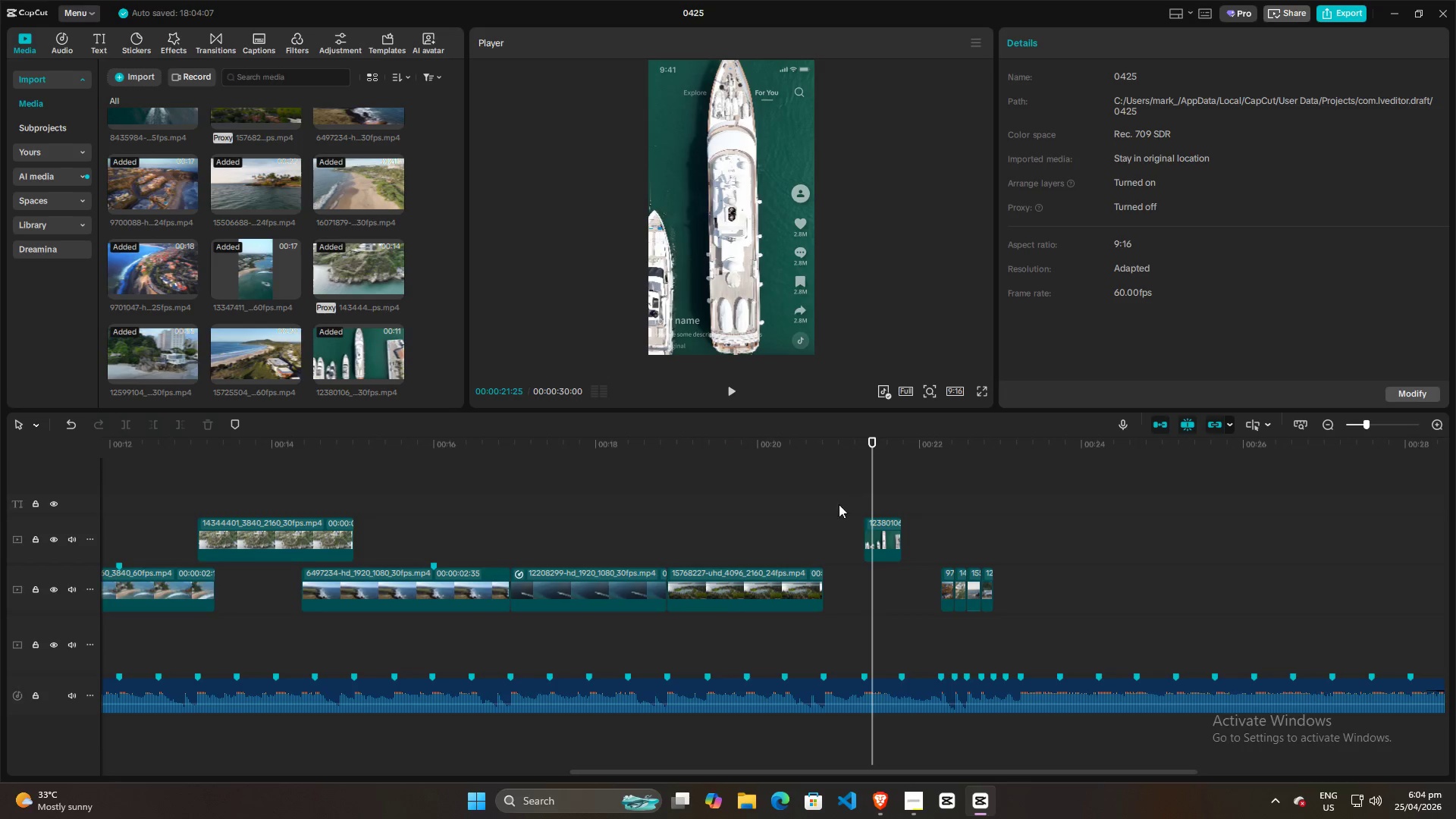 
left_click([839, 513])
 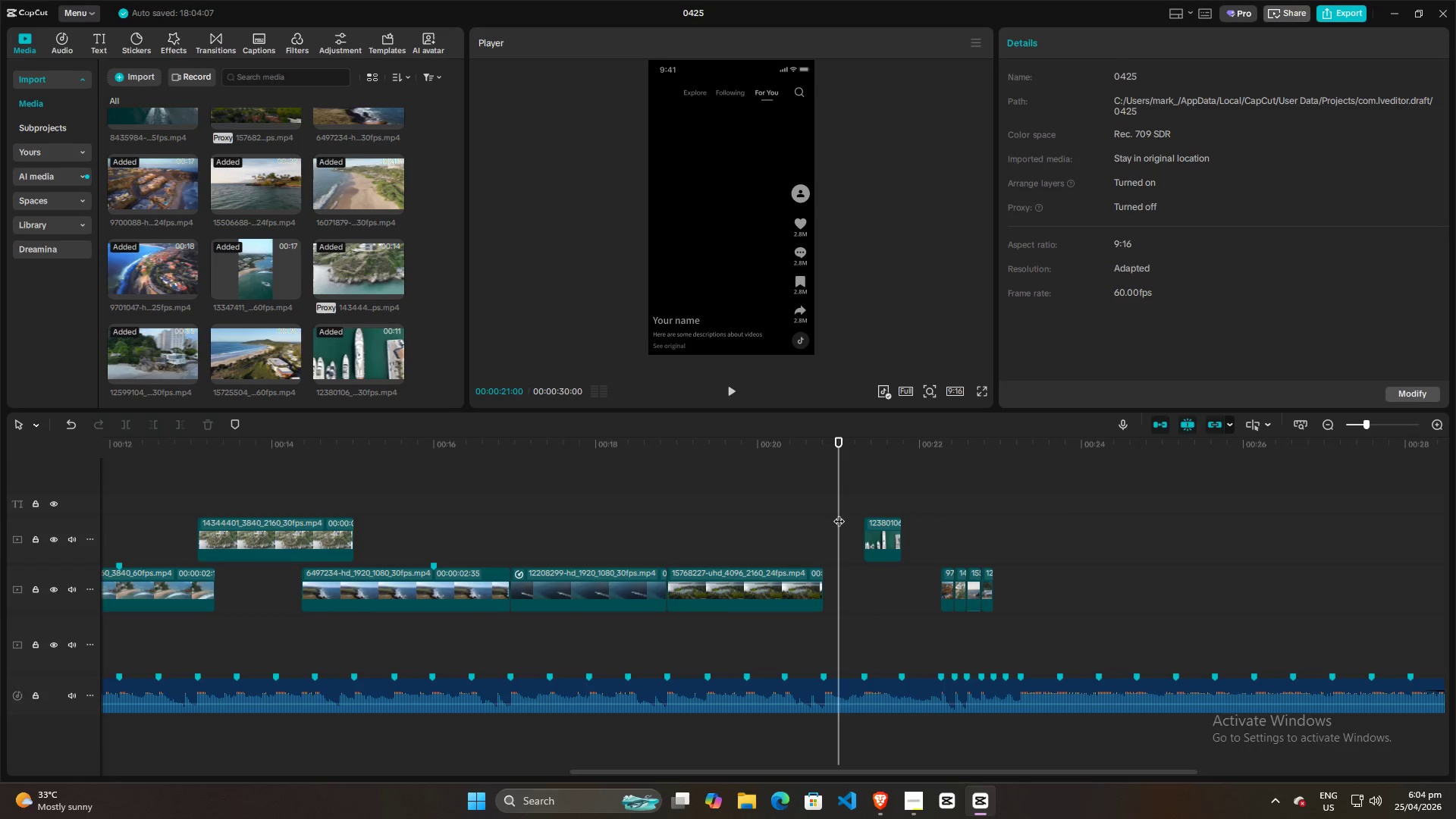 
key(Space)
 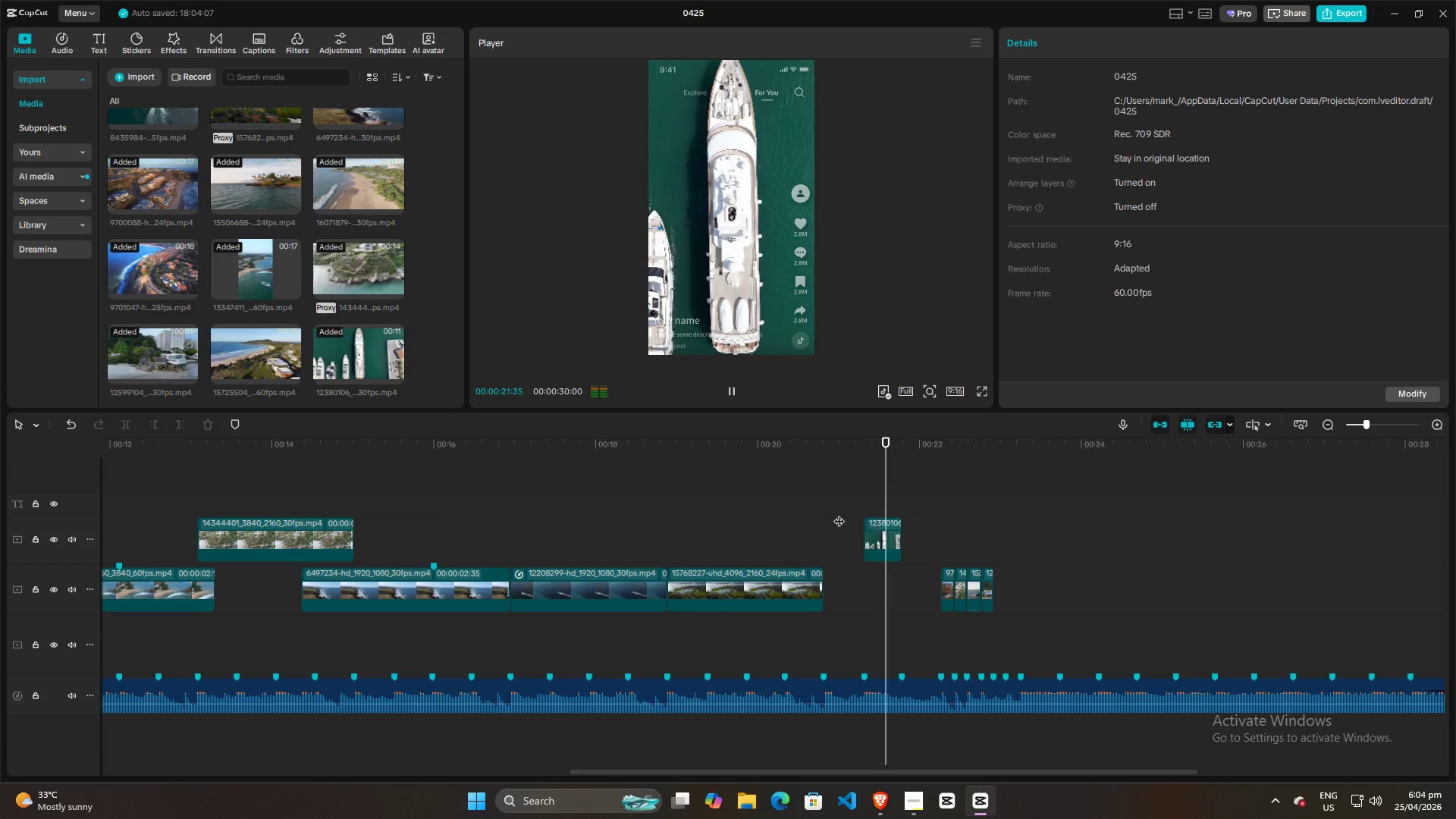 
key(Space)
 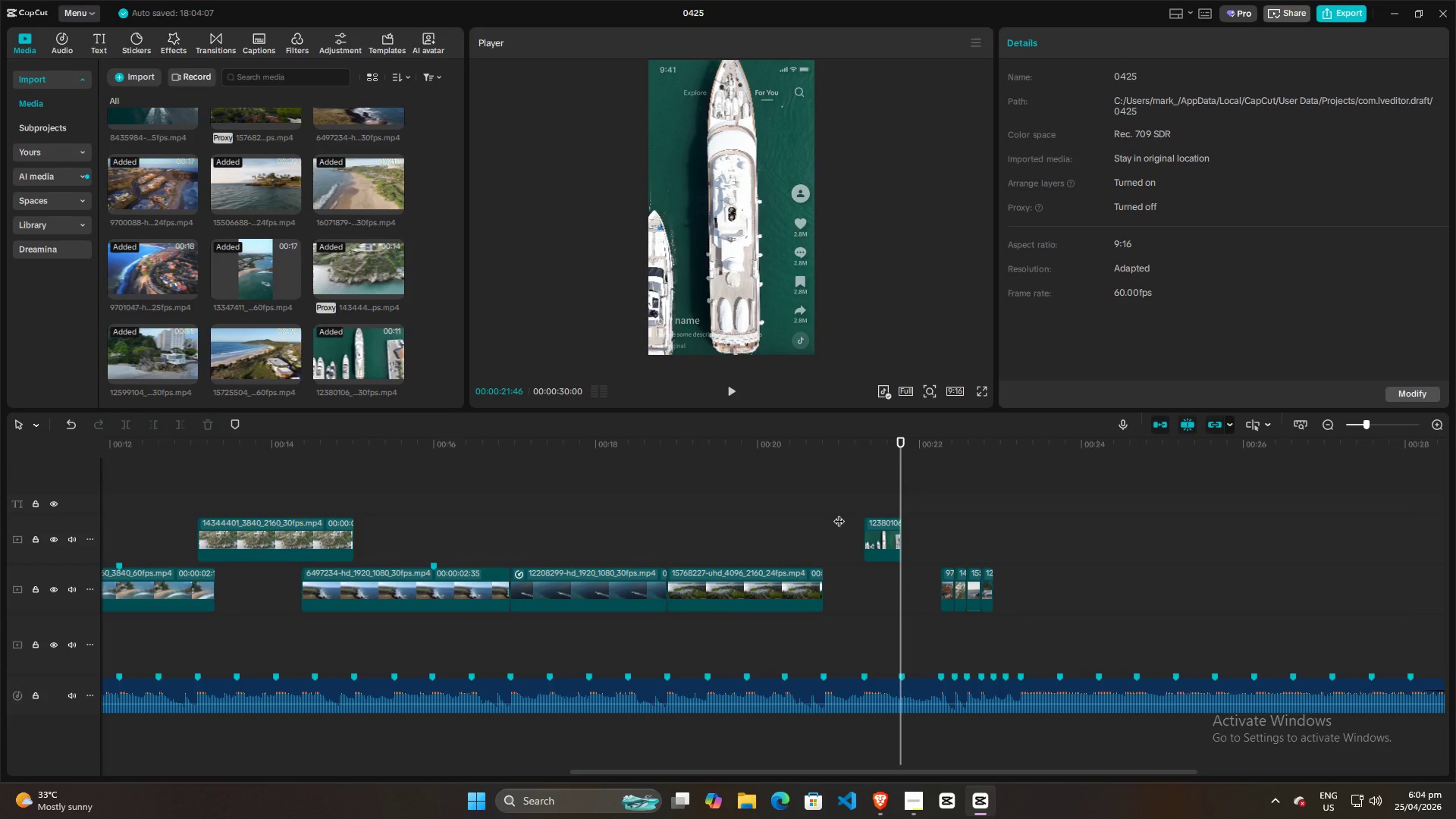 
key(Space)
 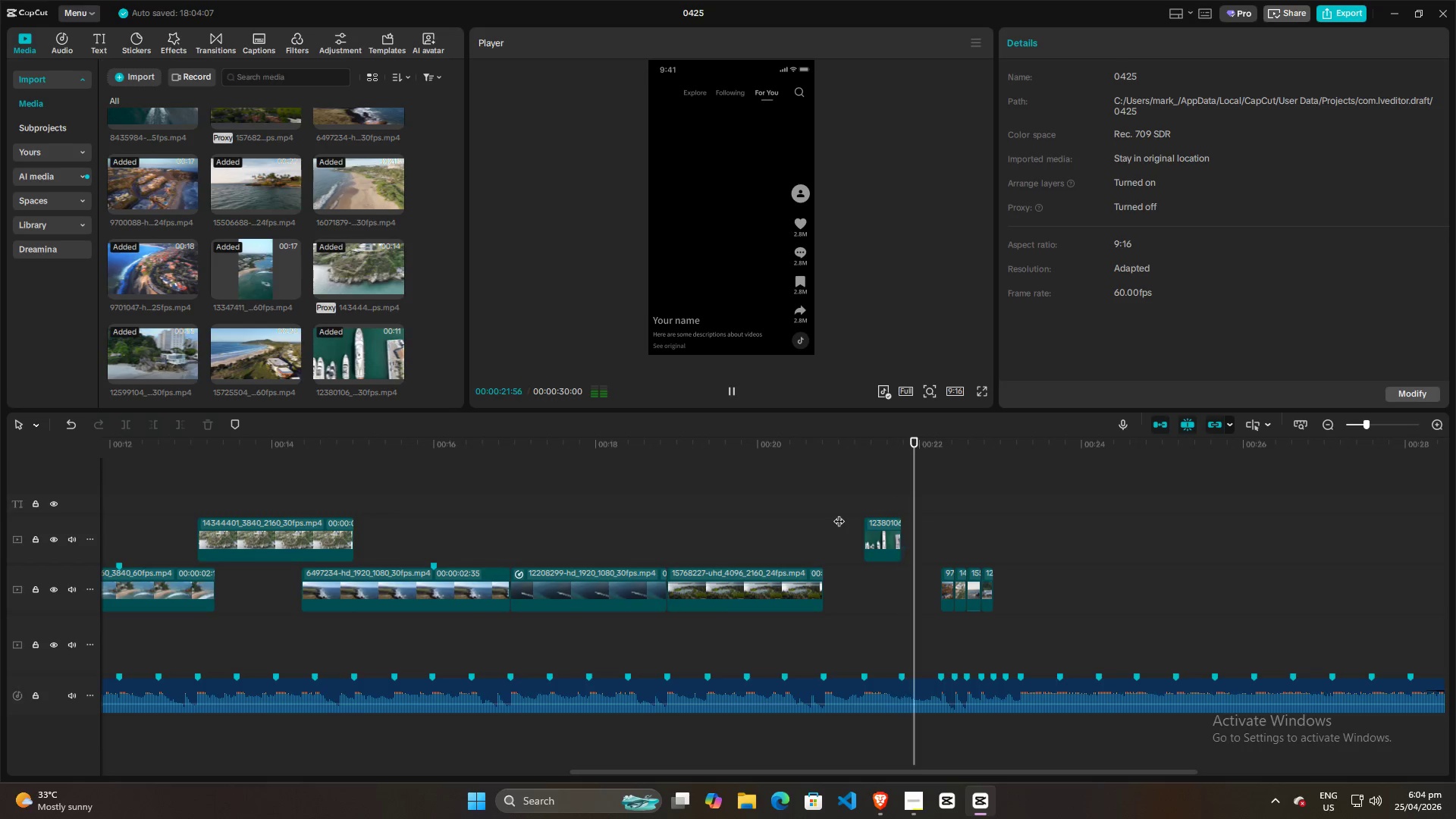 
key(Space)
 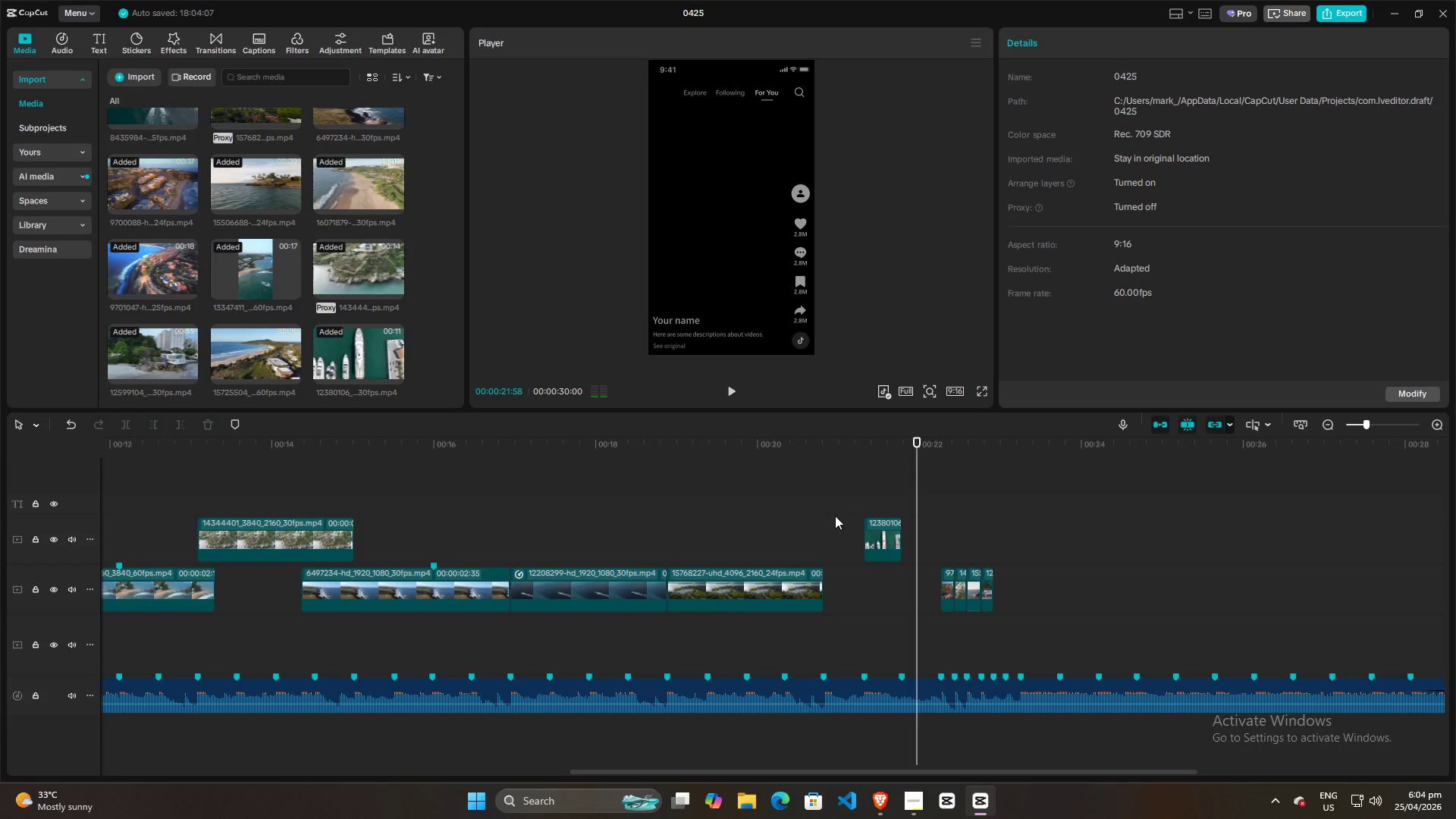 
left_click([809, 516])
 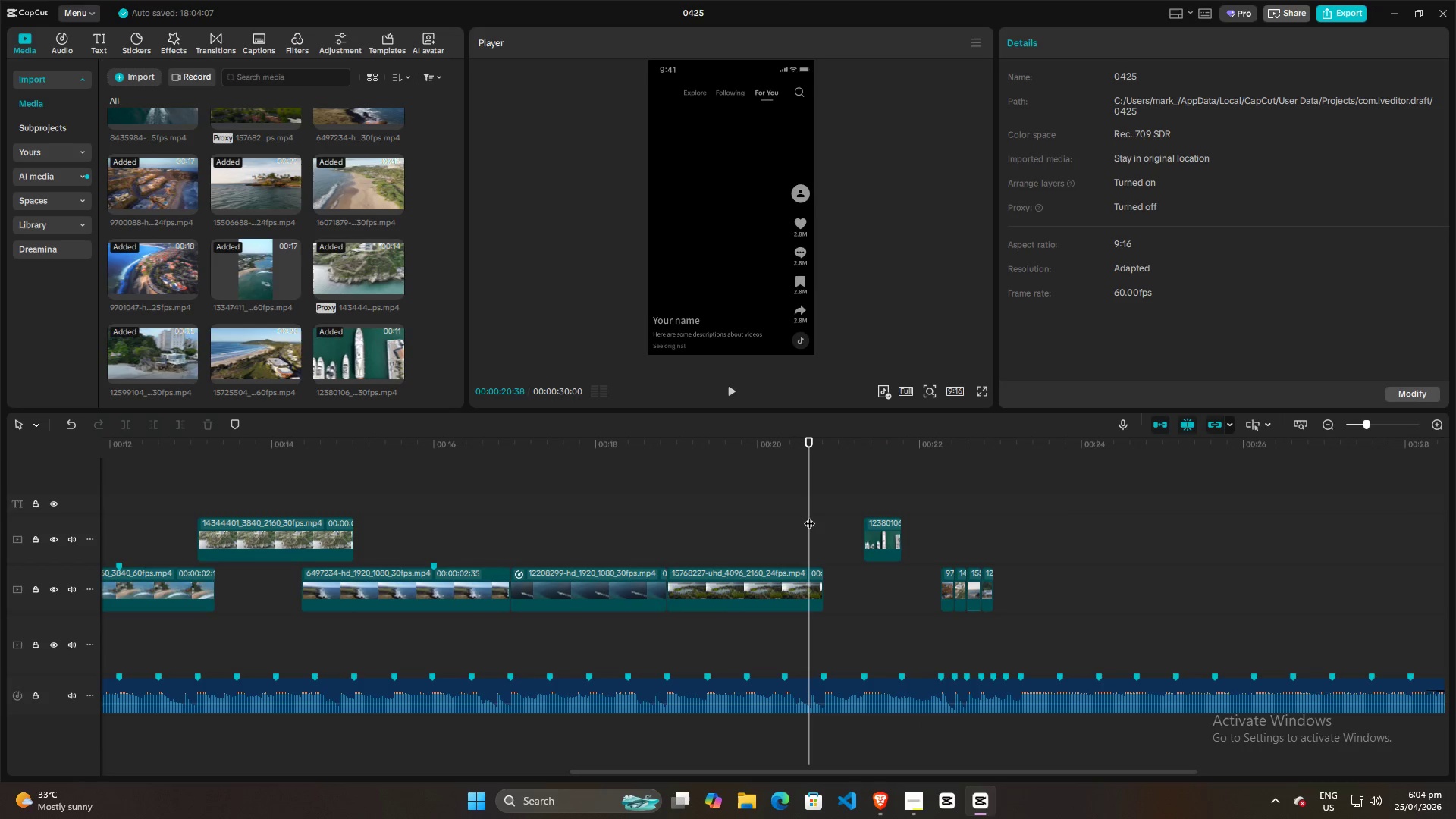 
key(Space)
 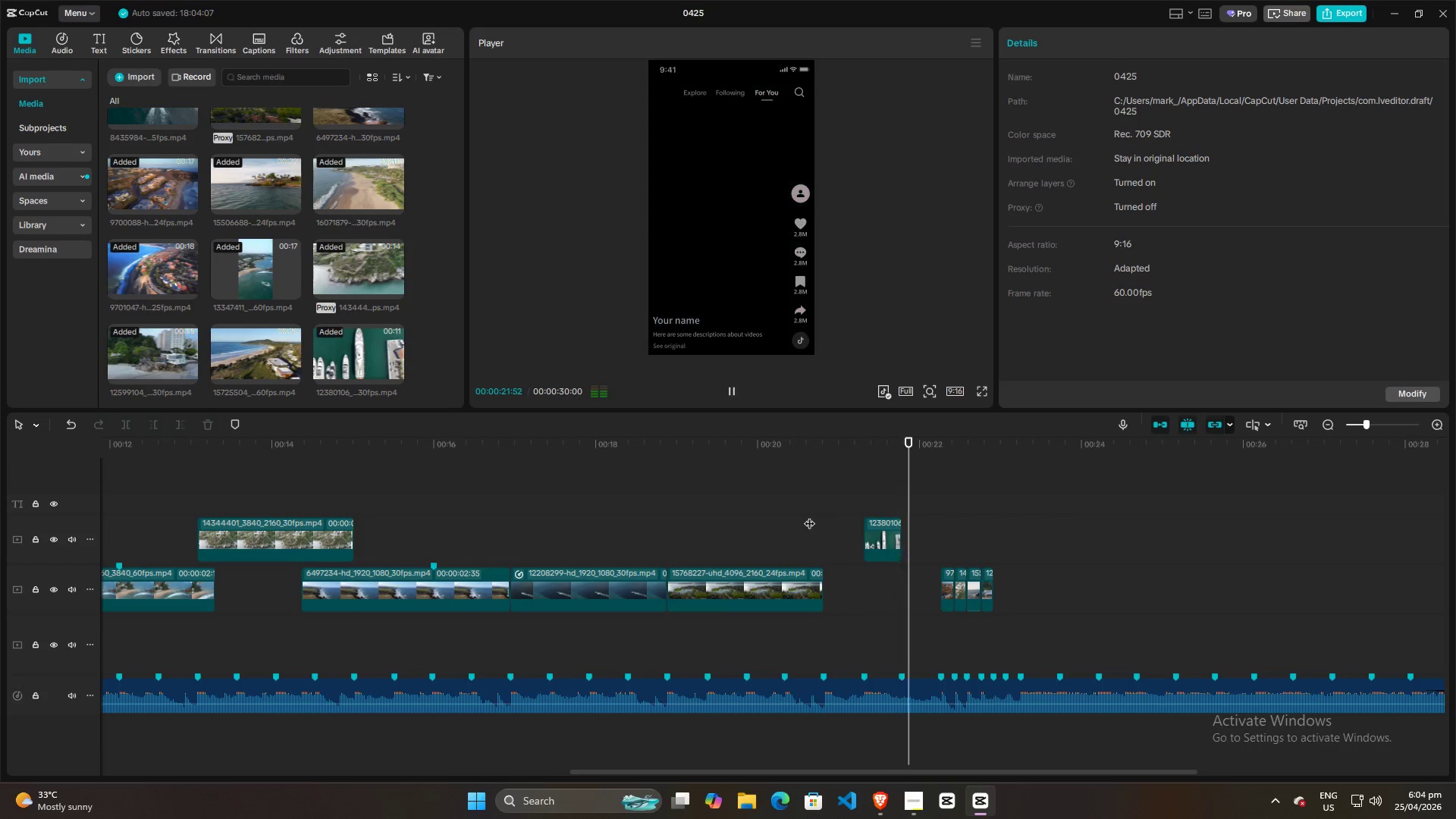 
key(Space)
 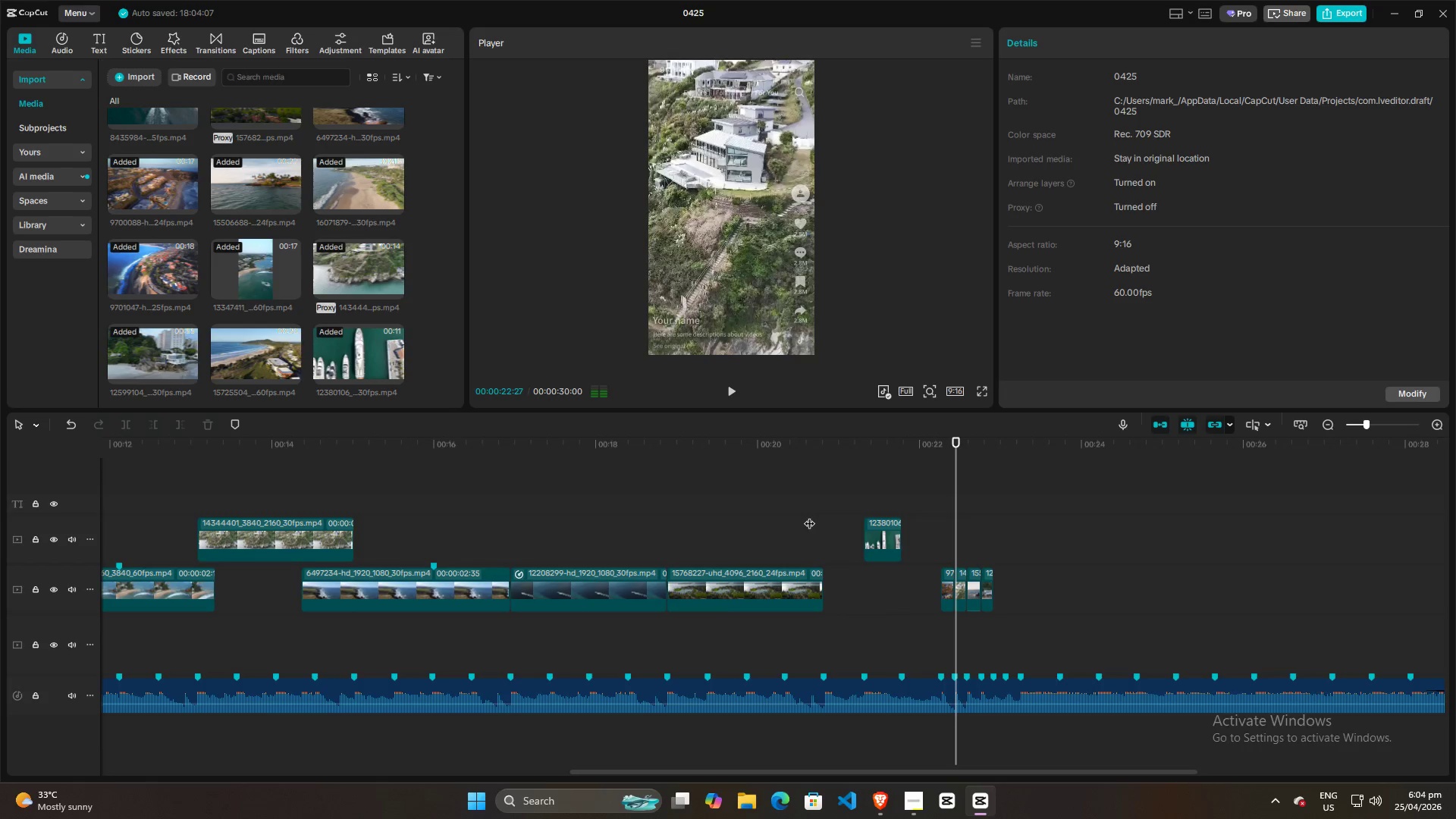 
left_click([809, 516])
 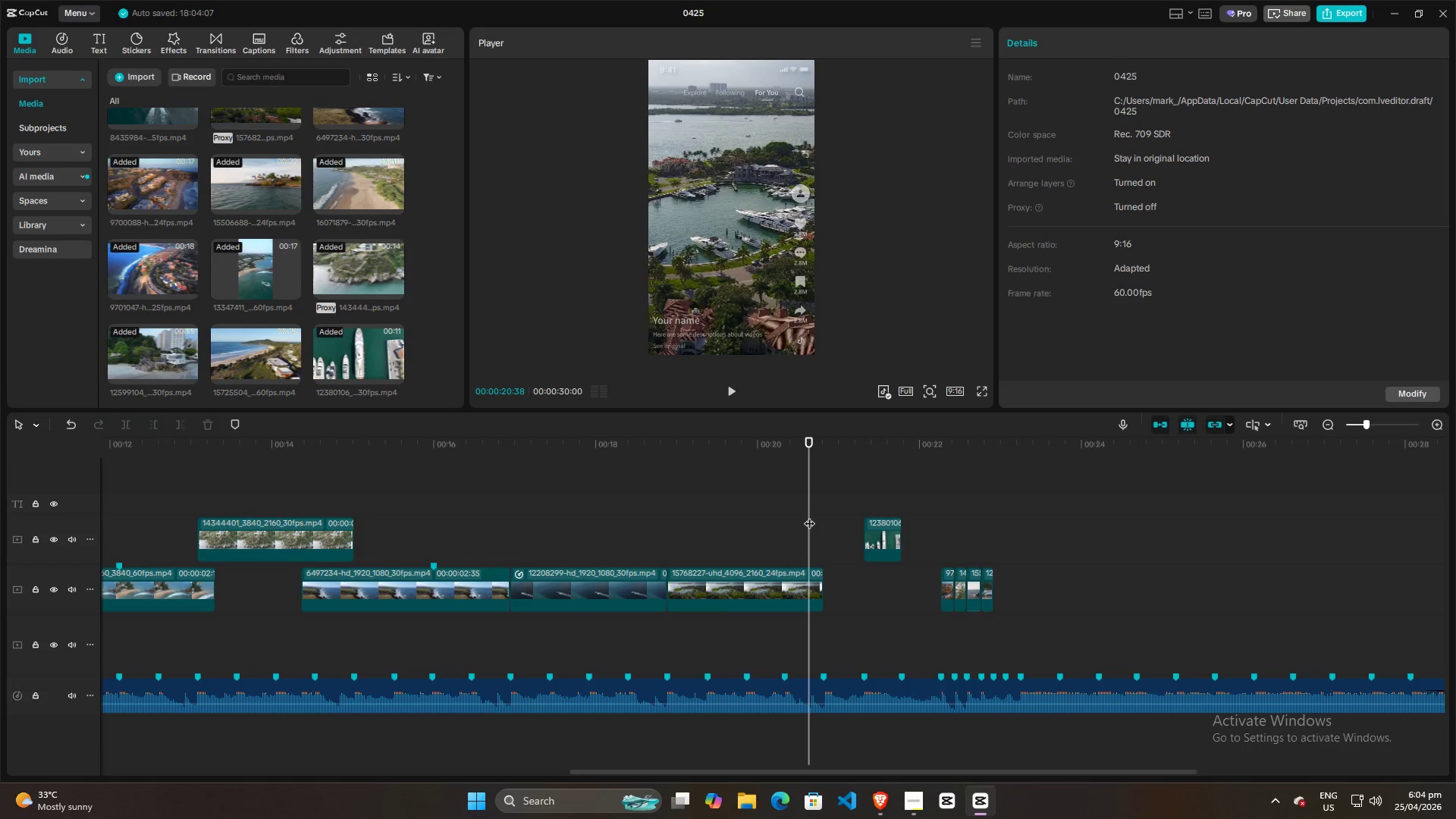 
key(Space)
 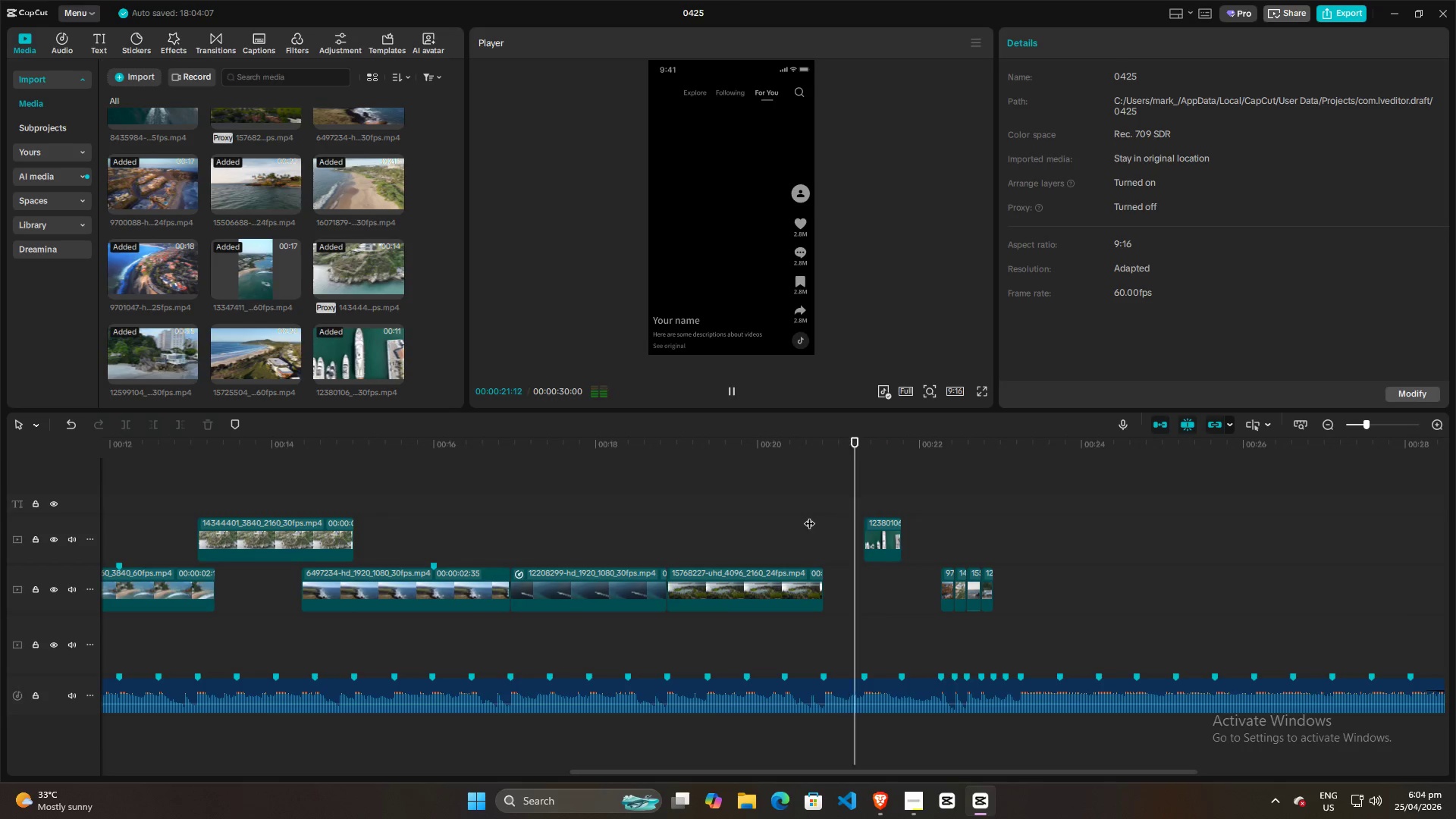 
key(Space)
 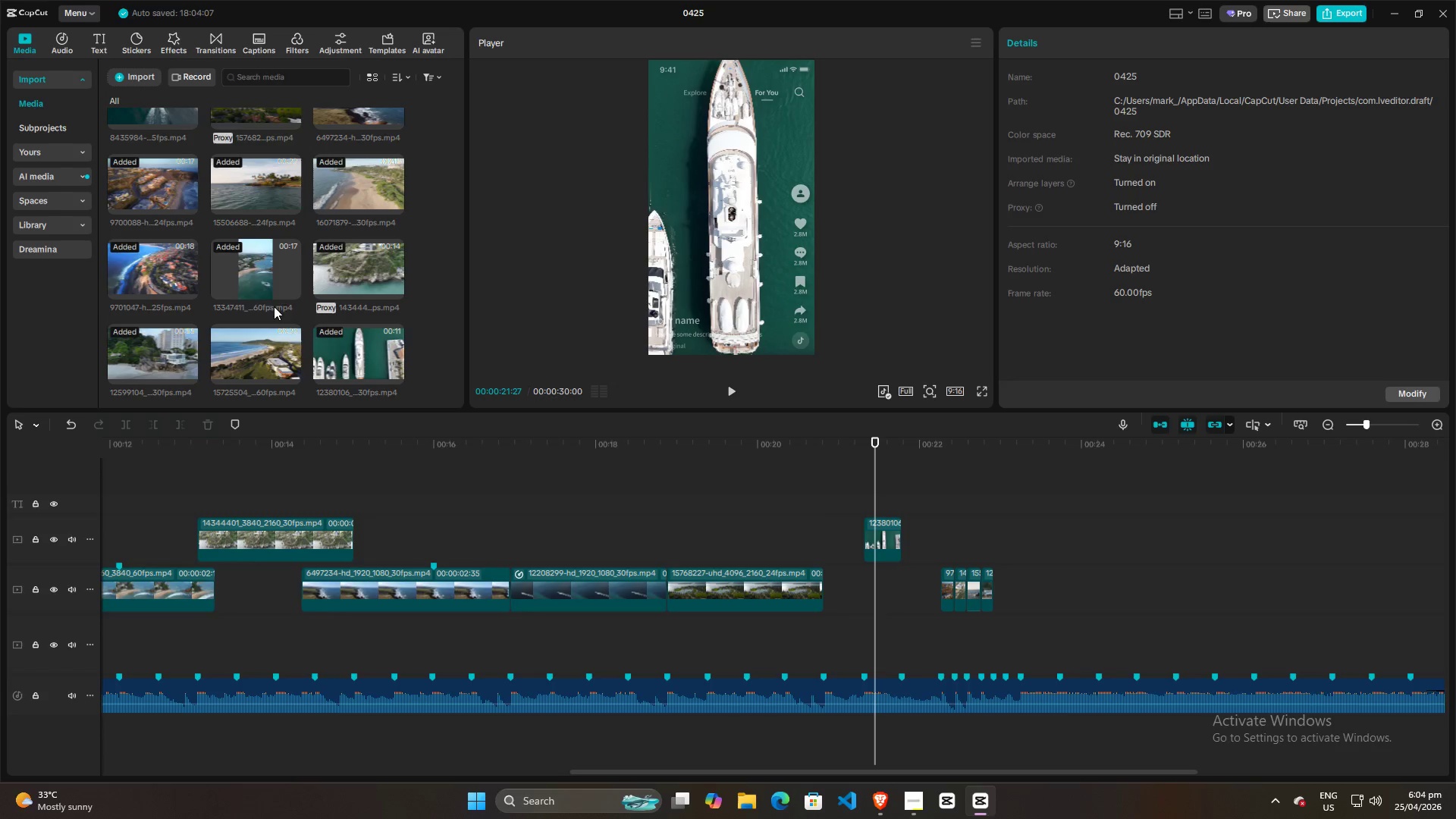 
scroll: coordinate [283, 311], scroll_direction: up, amount: 2.0
 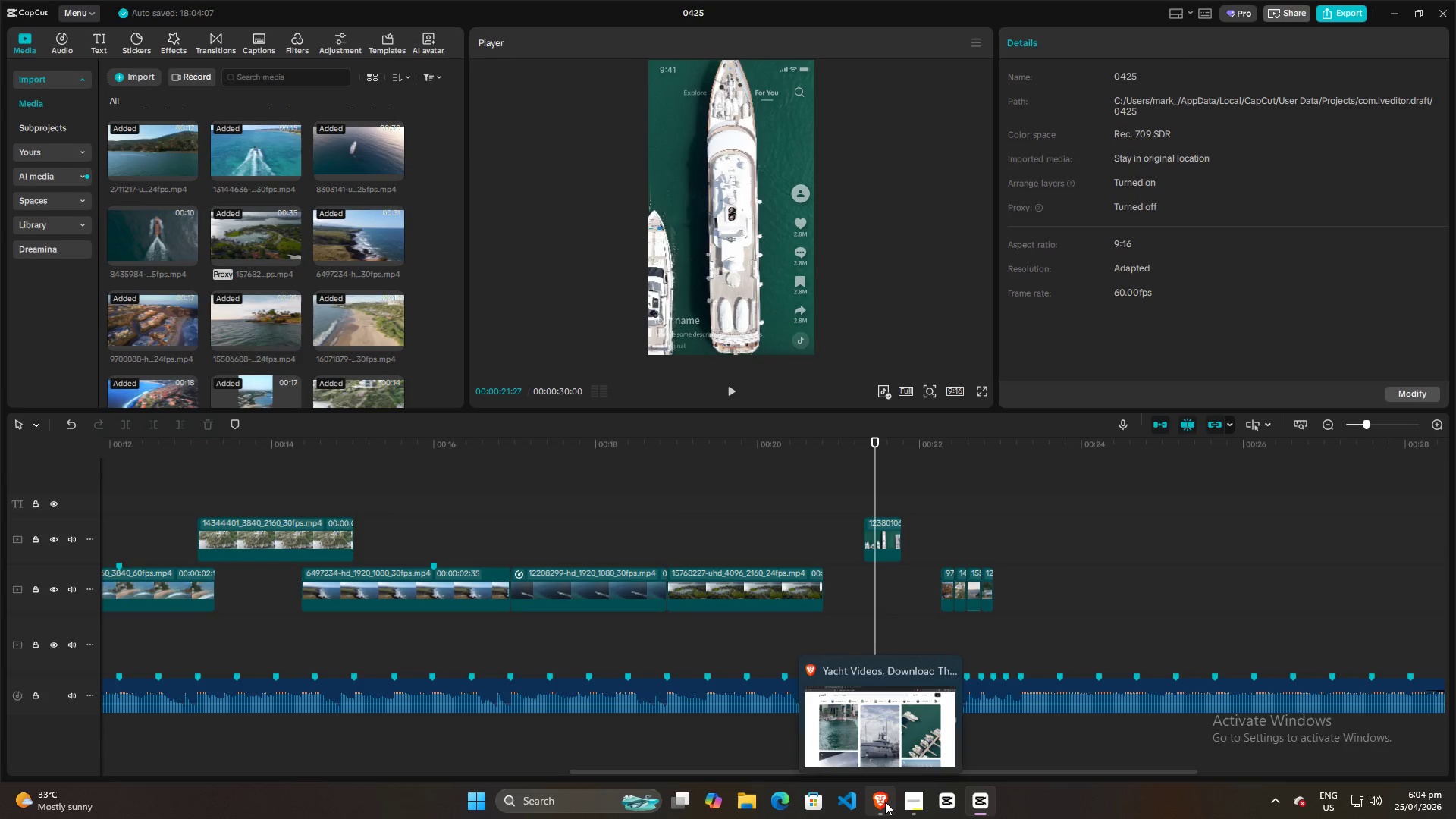 
left_click([869, 736])
 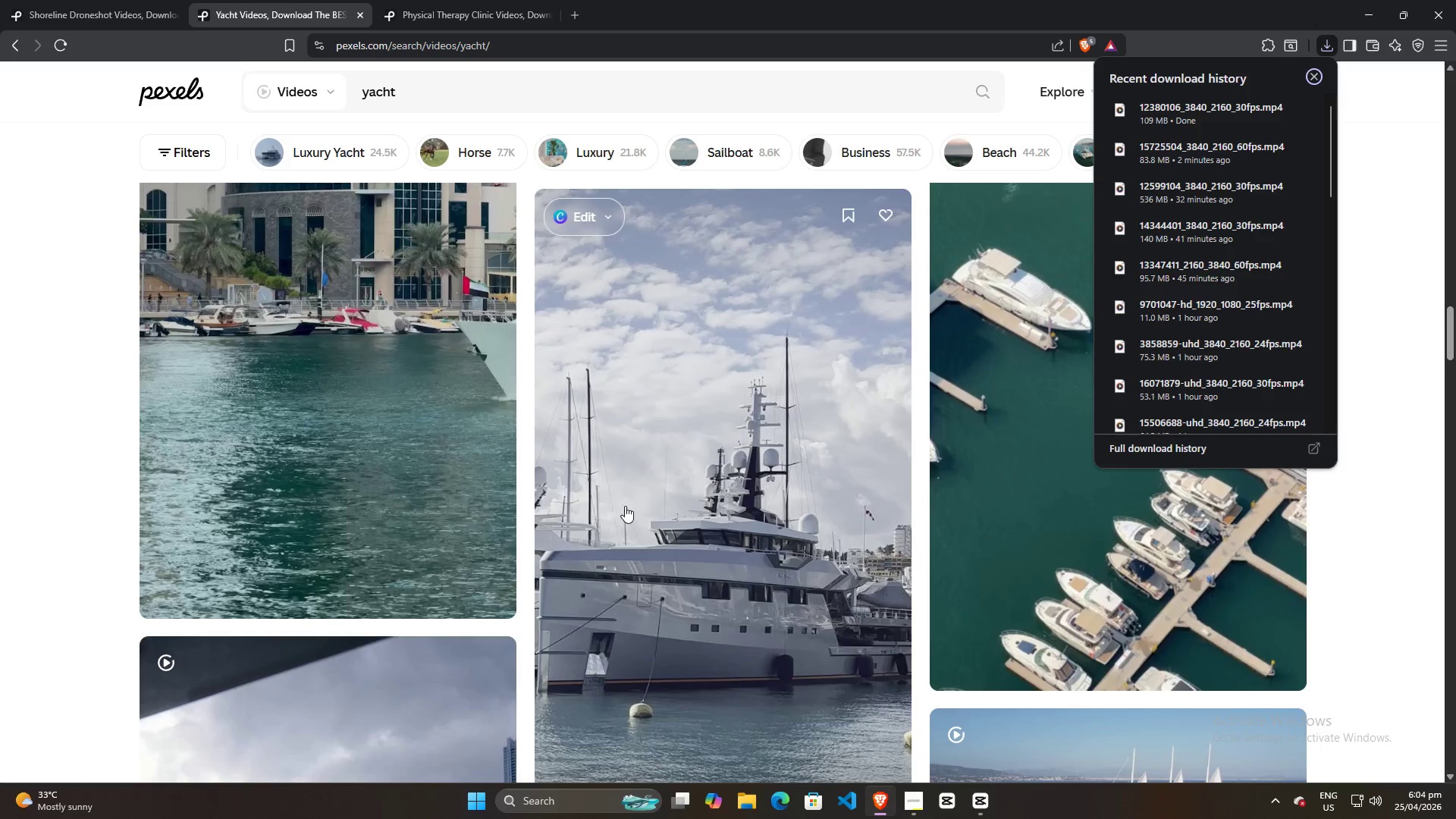 
scroll: coordinate [623, 505], scroll_direction: down, amount: 13.0
 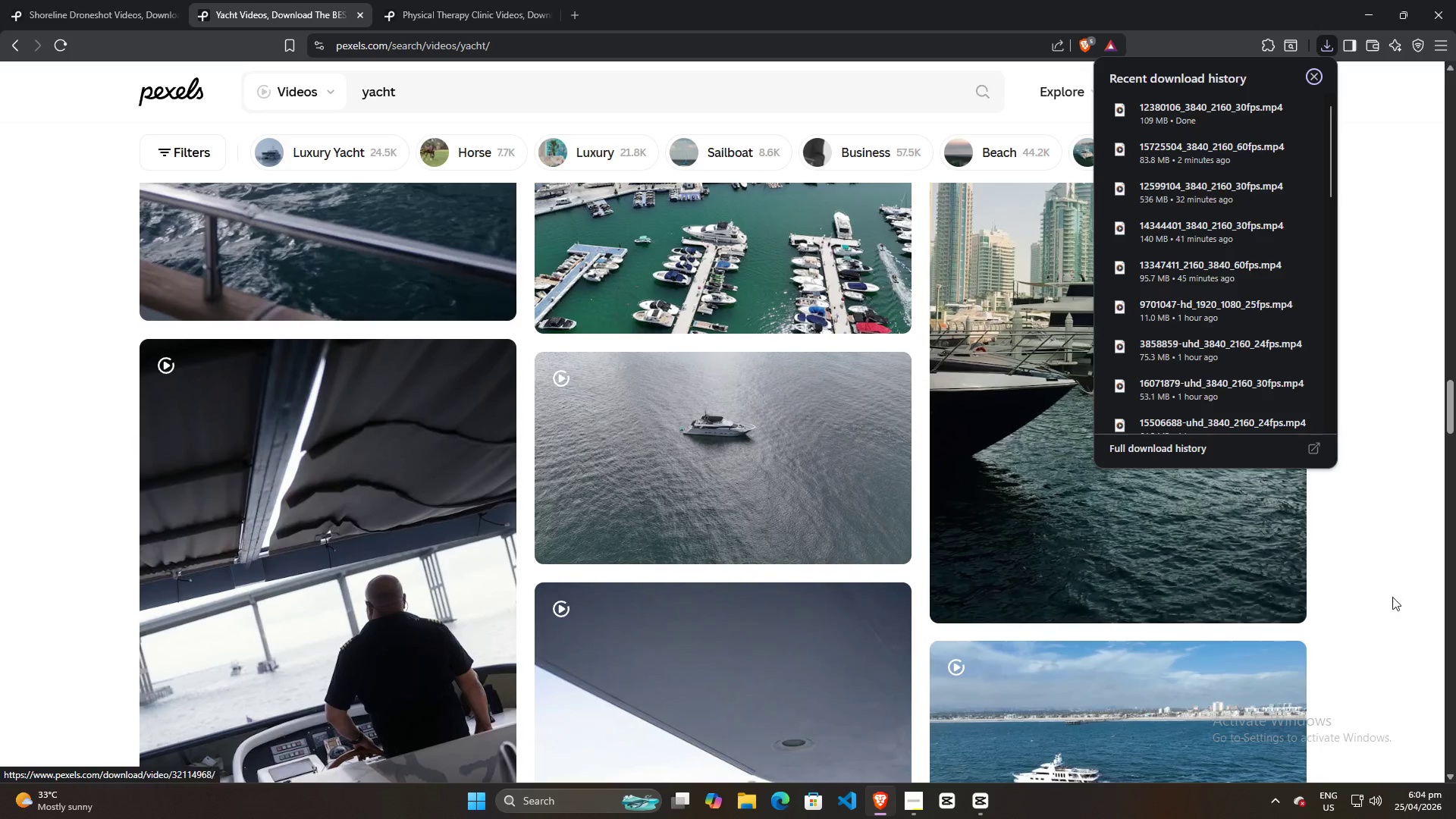 
left_click([1387, 543])
 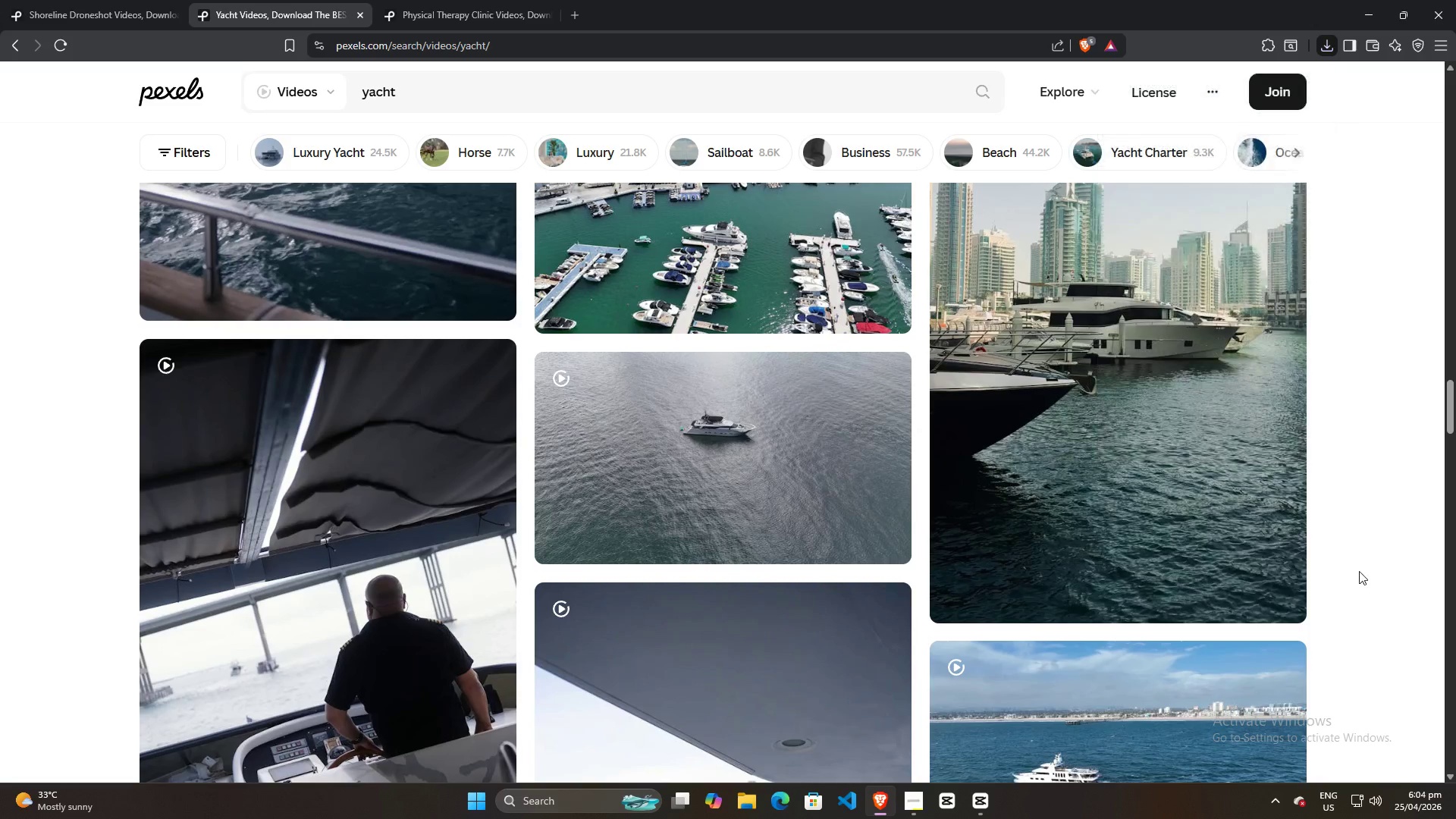 
scroll: coordinate [1359, 571], scroll_direction: down, amount: 16.0
 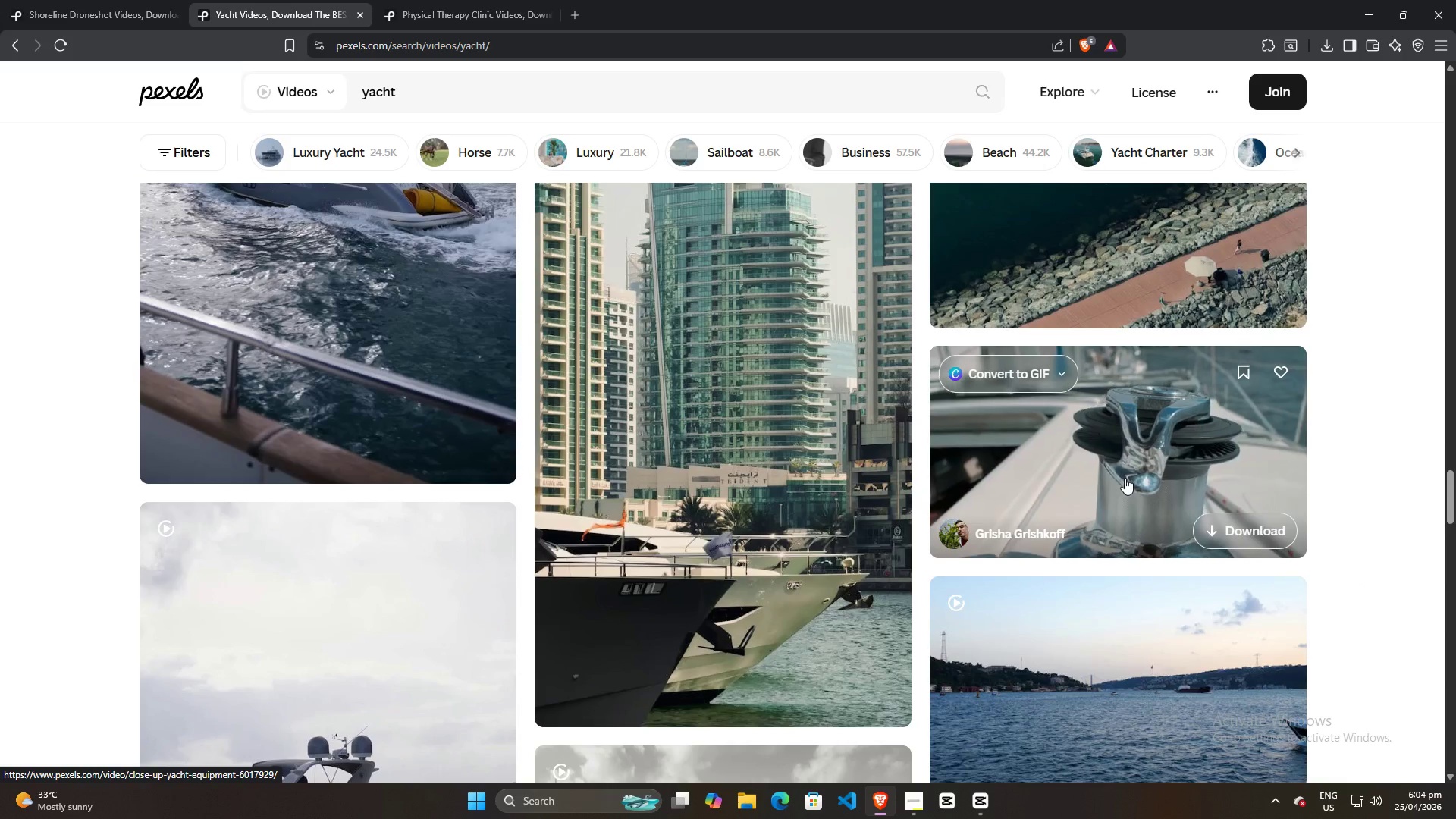 
wait(9.87)
 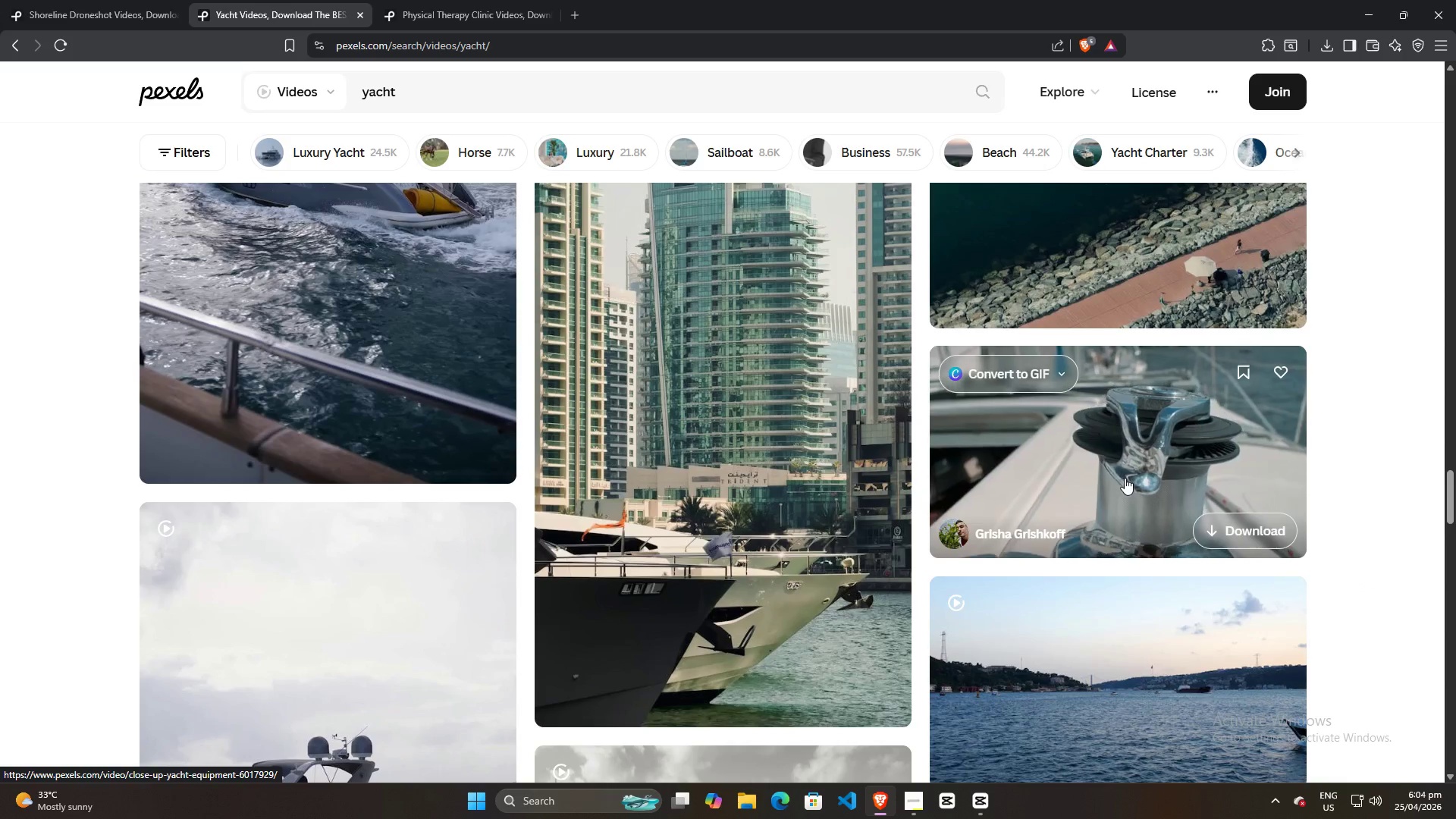 
left_click([921, 802])